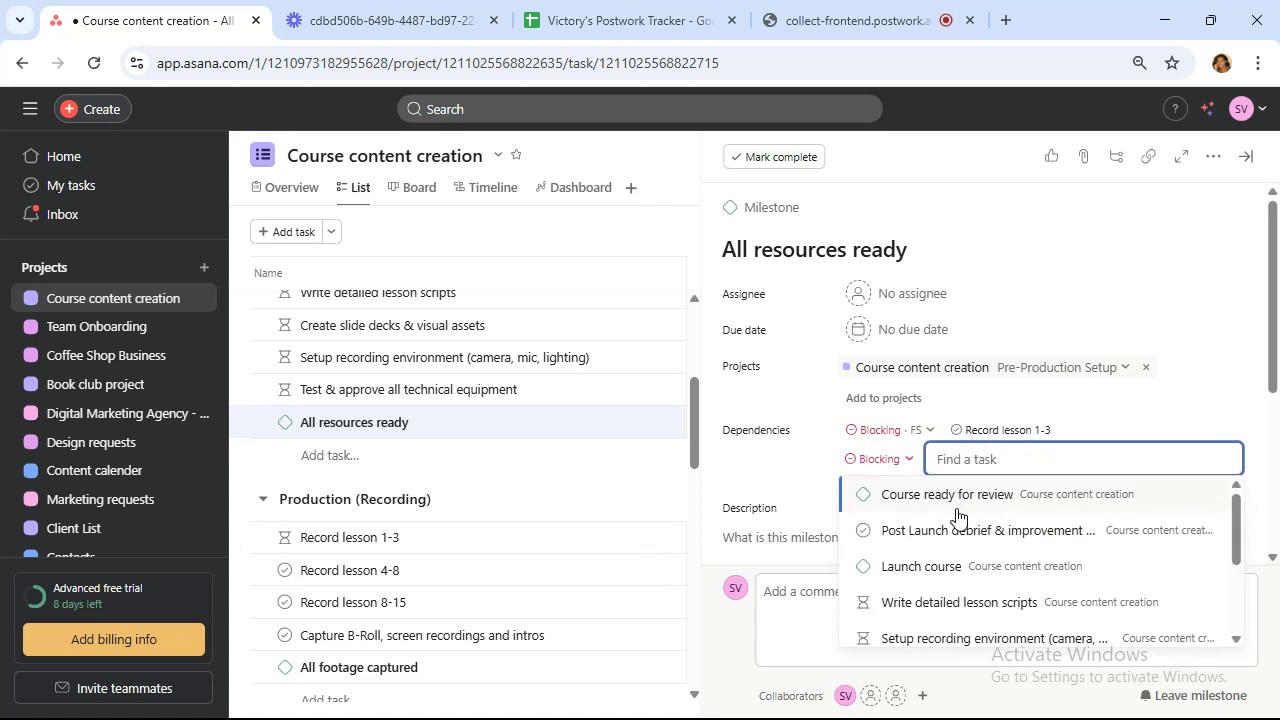 
scroll: coordinate [961, 509], scroll_direction: down, amount: 5.0
 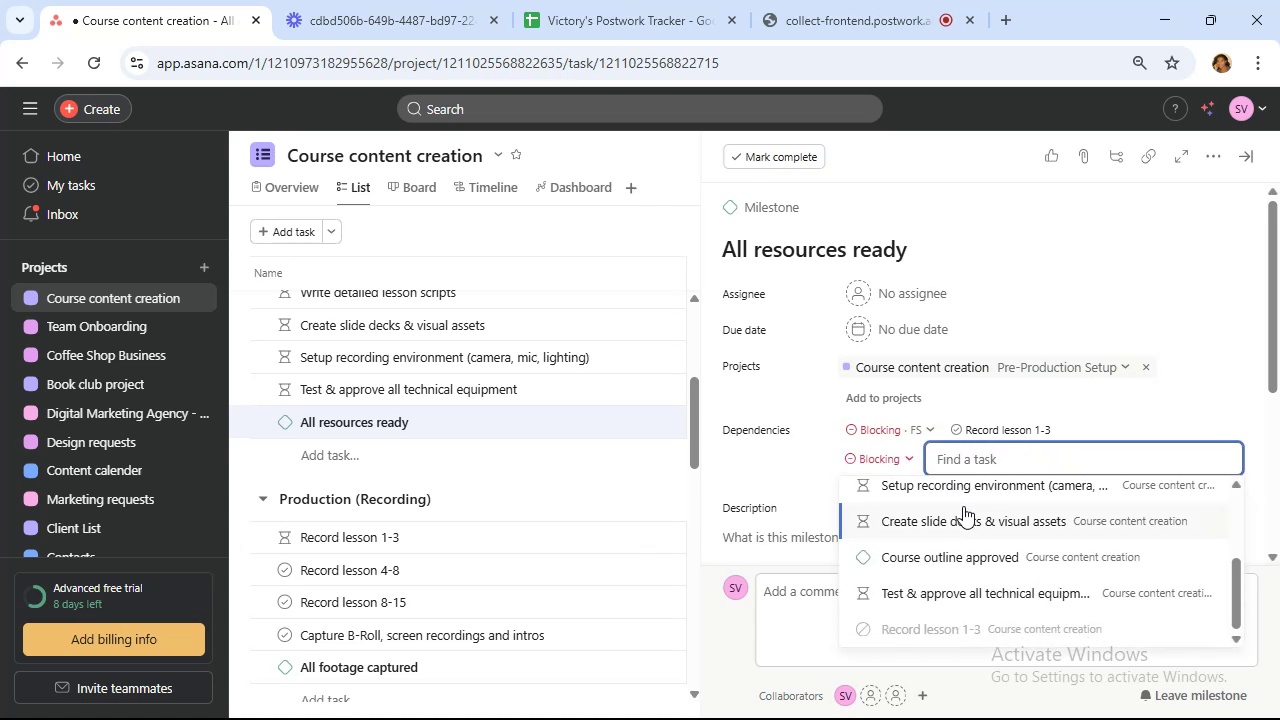 
scroll: coordinate [964, 503], scroll_direction: up, amount: 3.0
 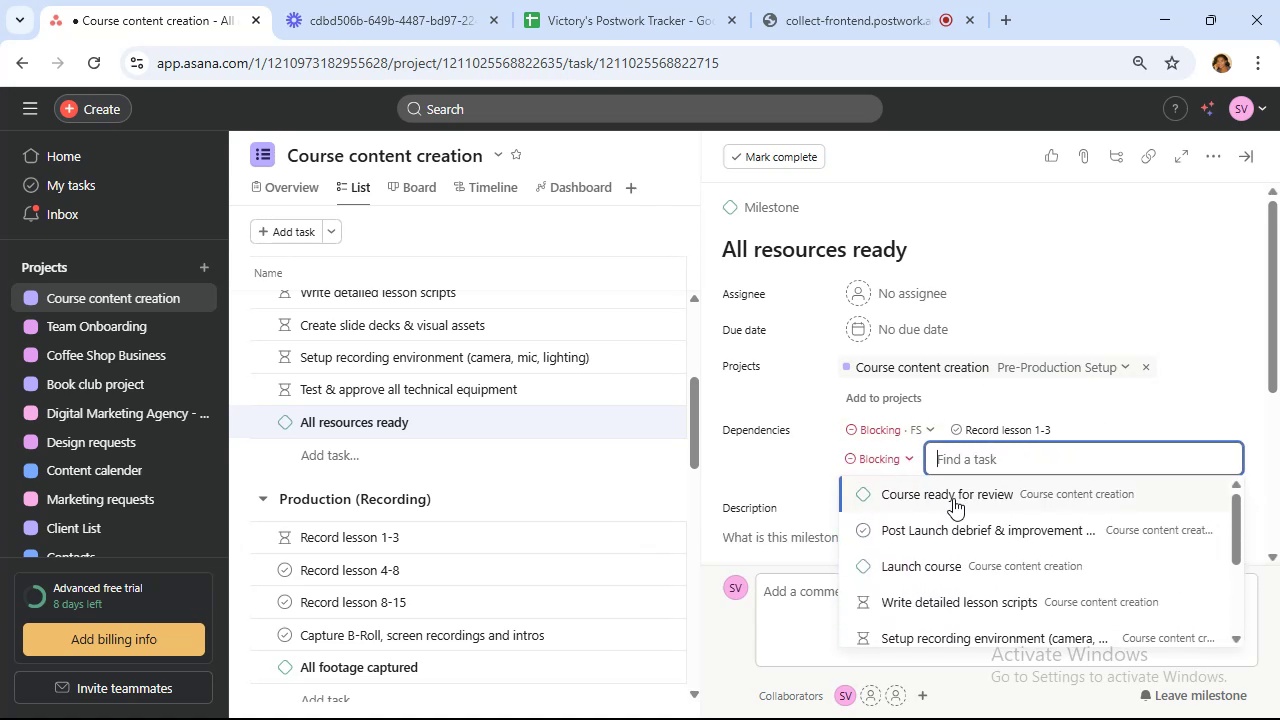 
type(reco)
 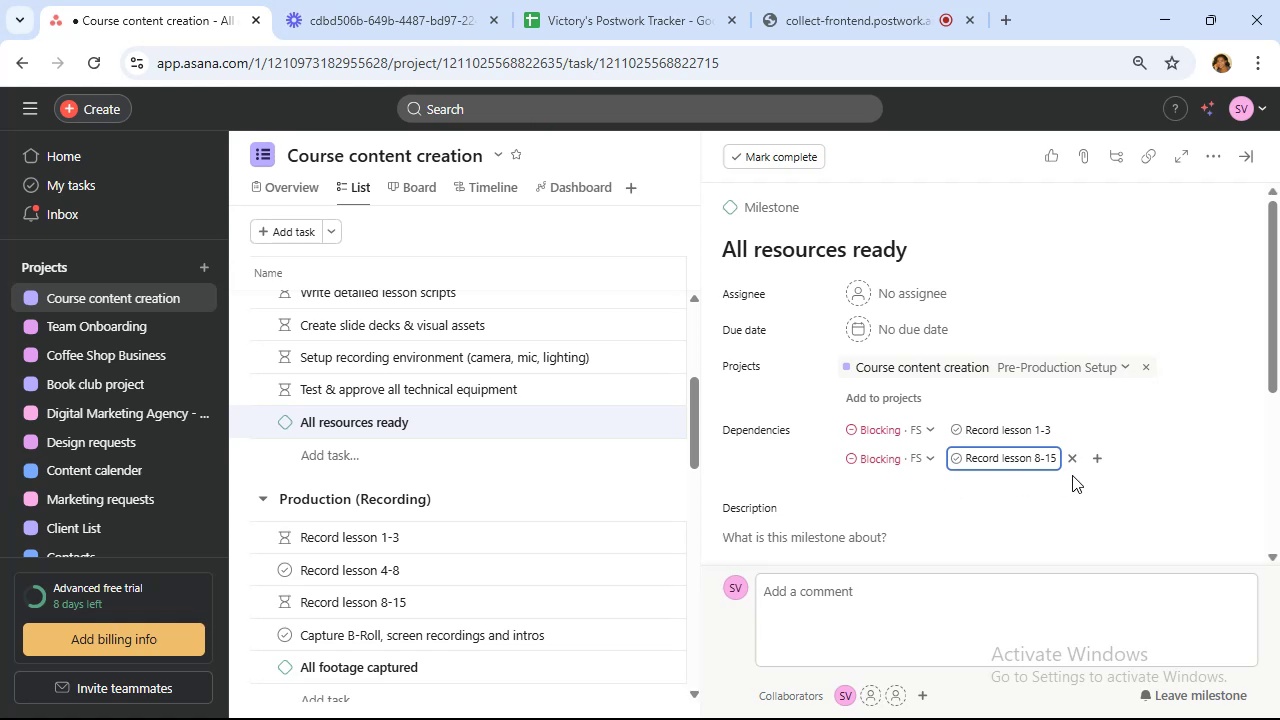 
left_click([1099, 455])
 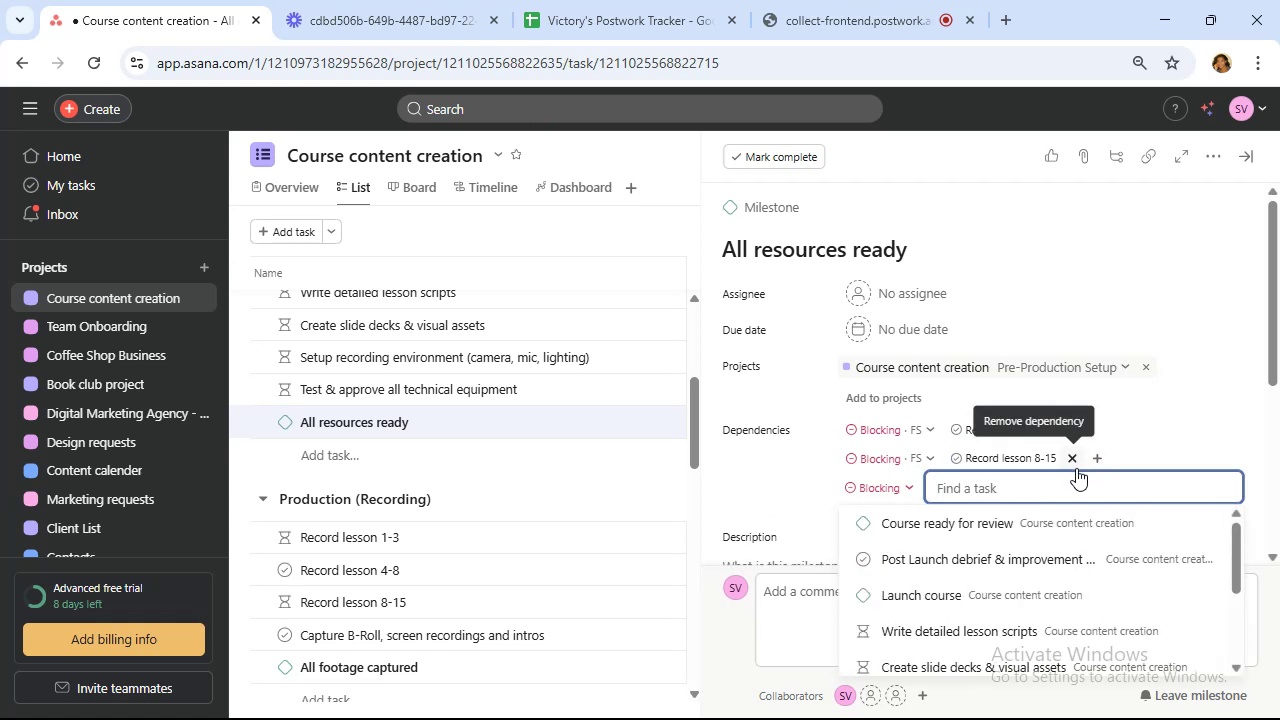 
type(rec)
 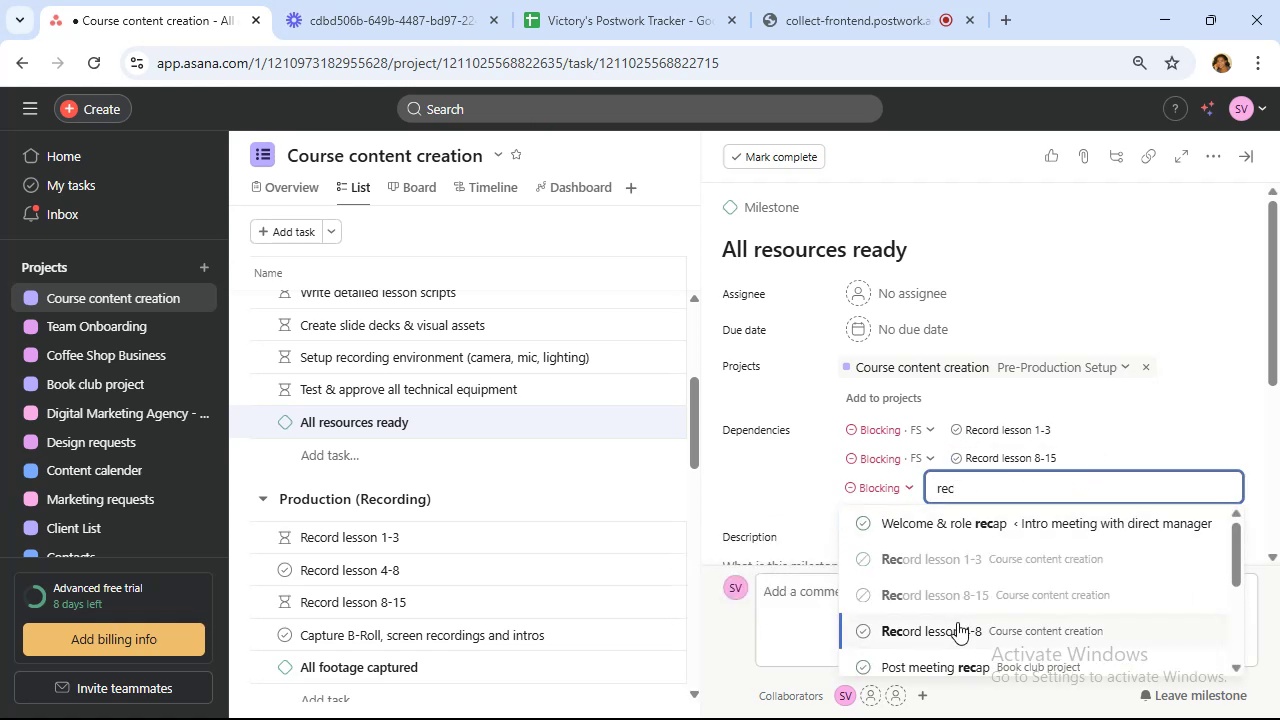 
left_click([958, 635])
 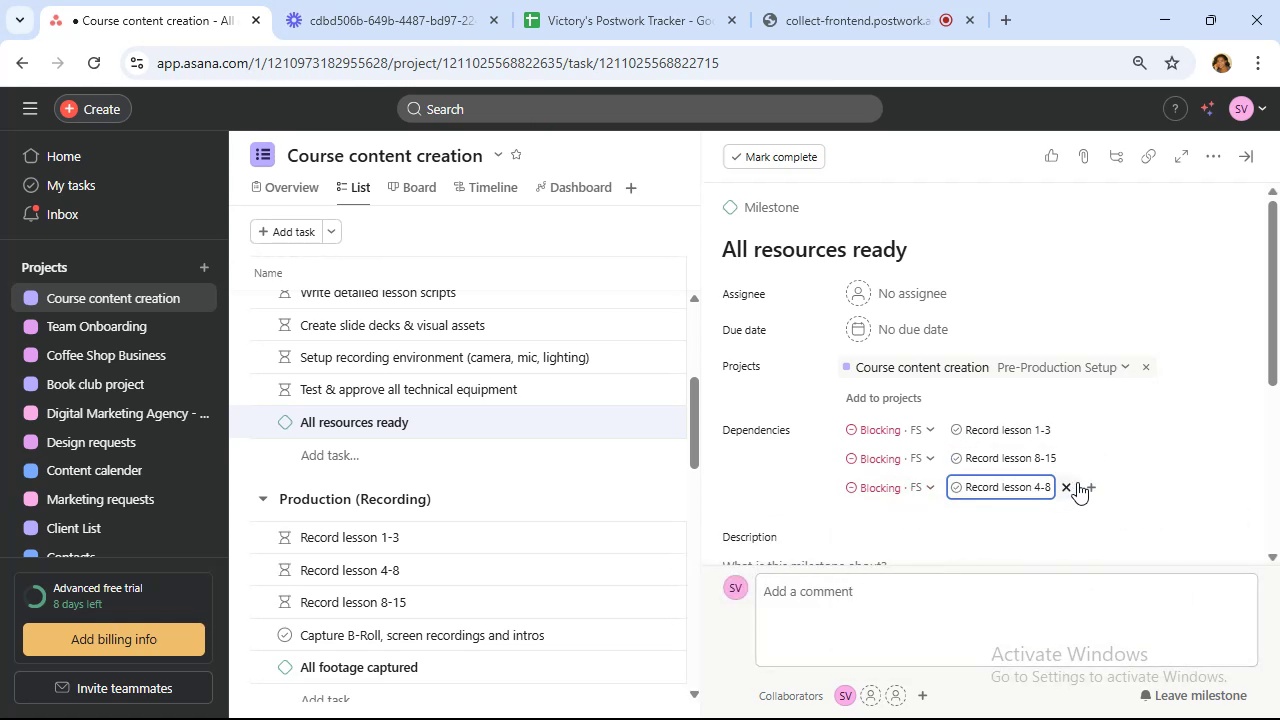 
left_click([1094, 487])
 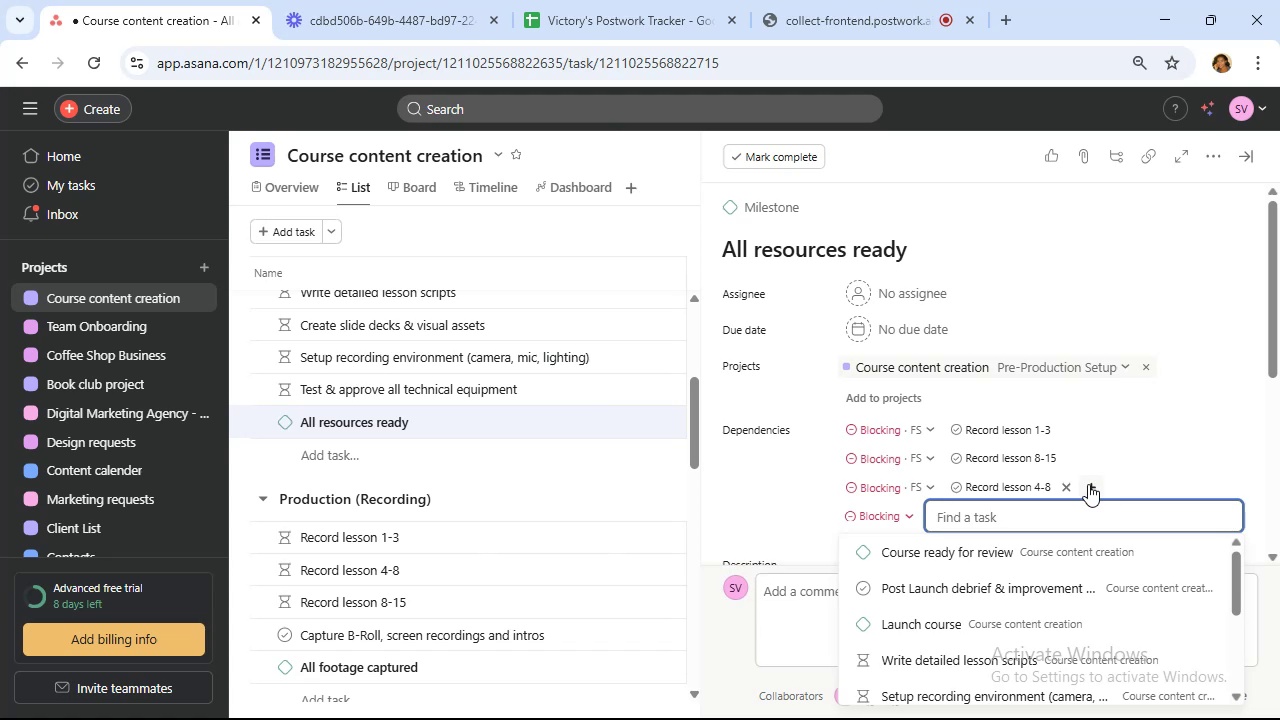 
type(captu)
 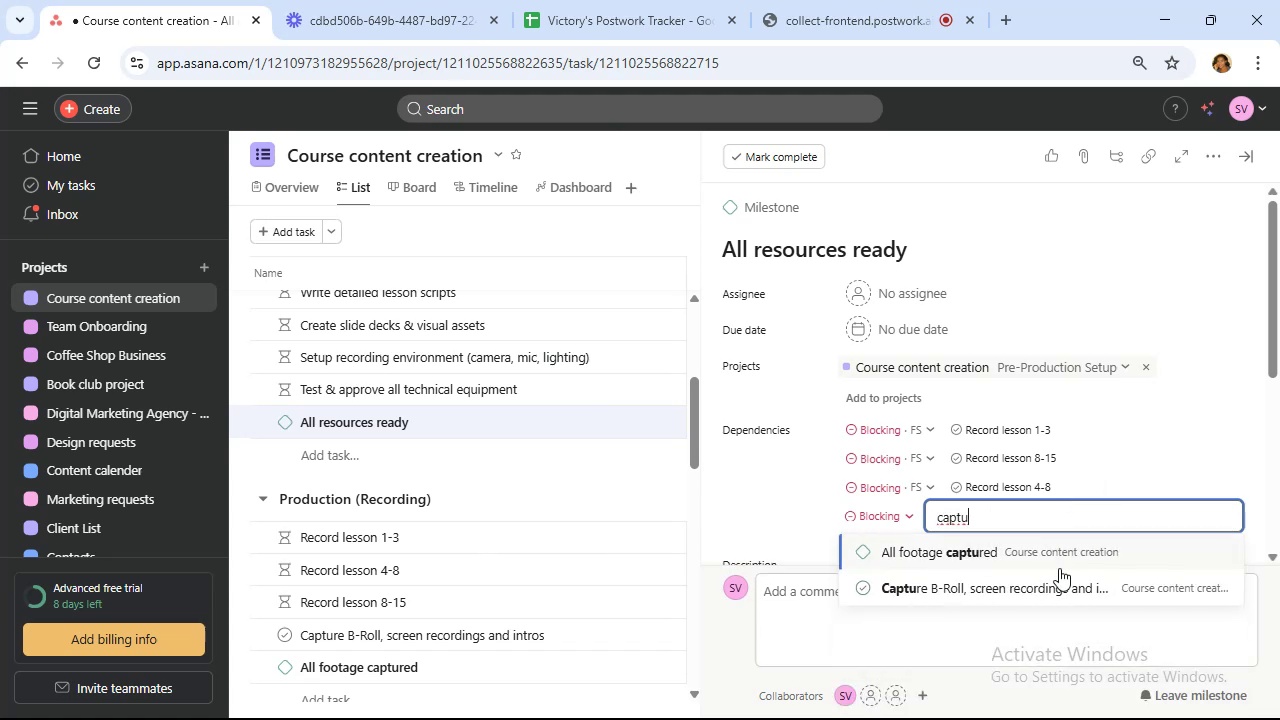 
left_click([1056, 588])
 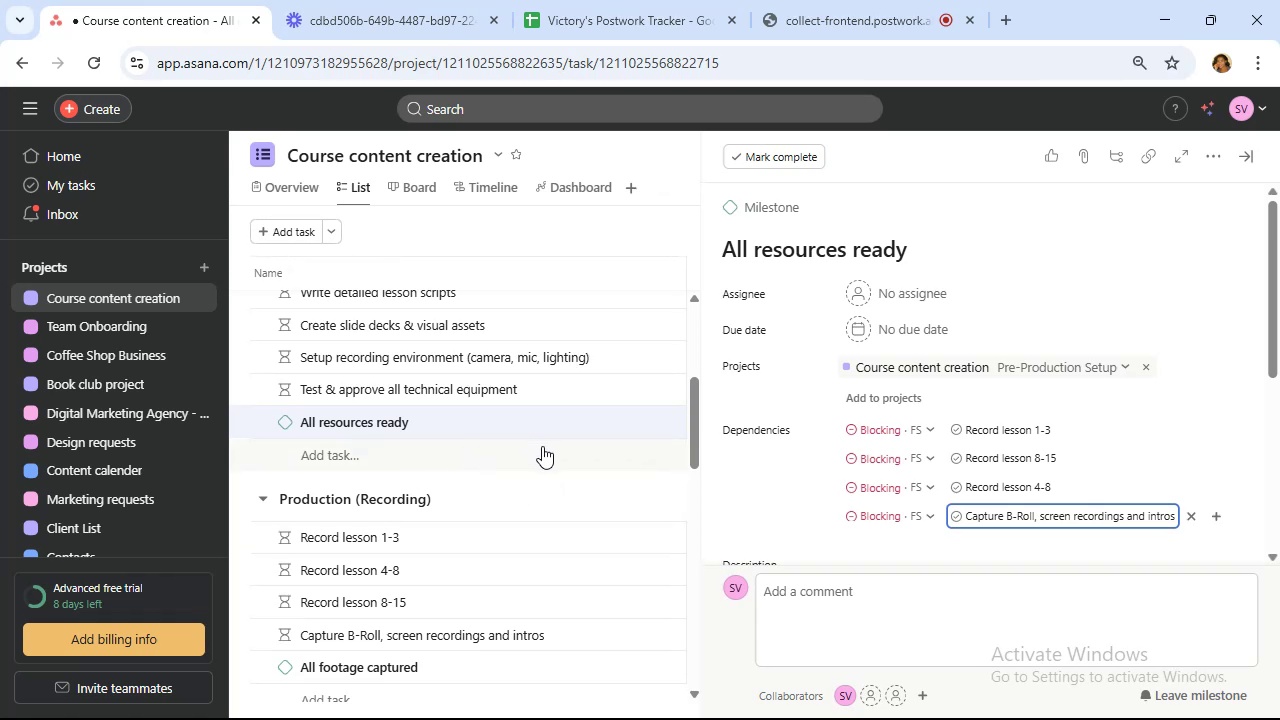 
wait(17.0)
 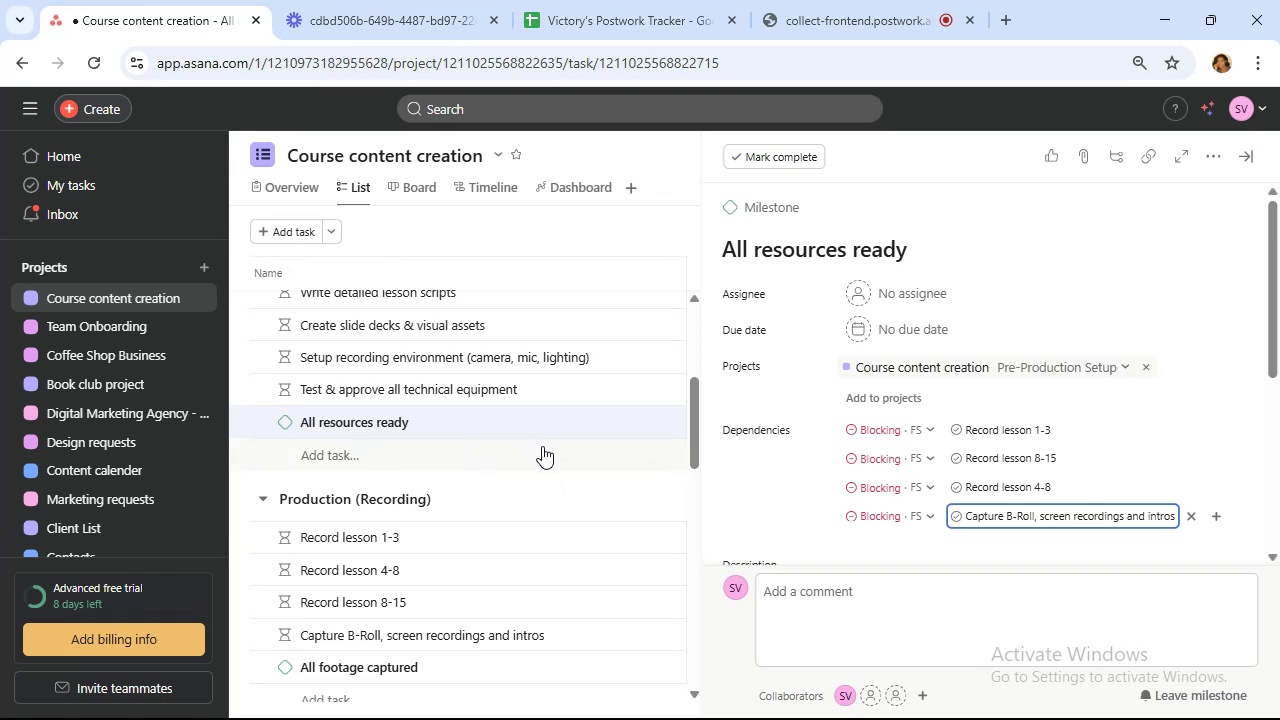 
scroll: coordinate [544, 445], scroll_direction: down, amount: 1.0
 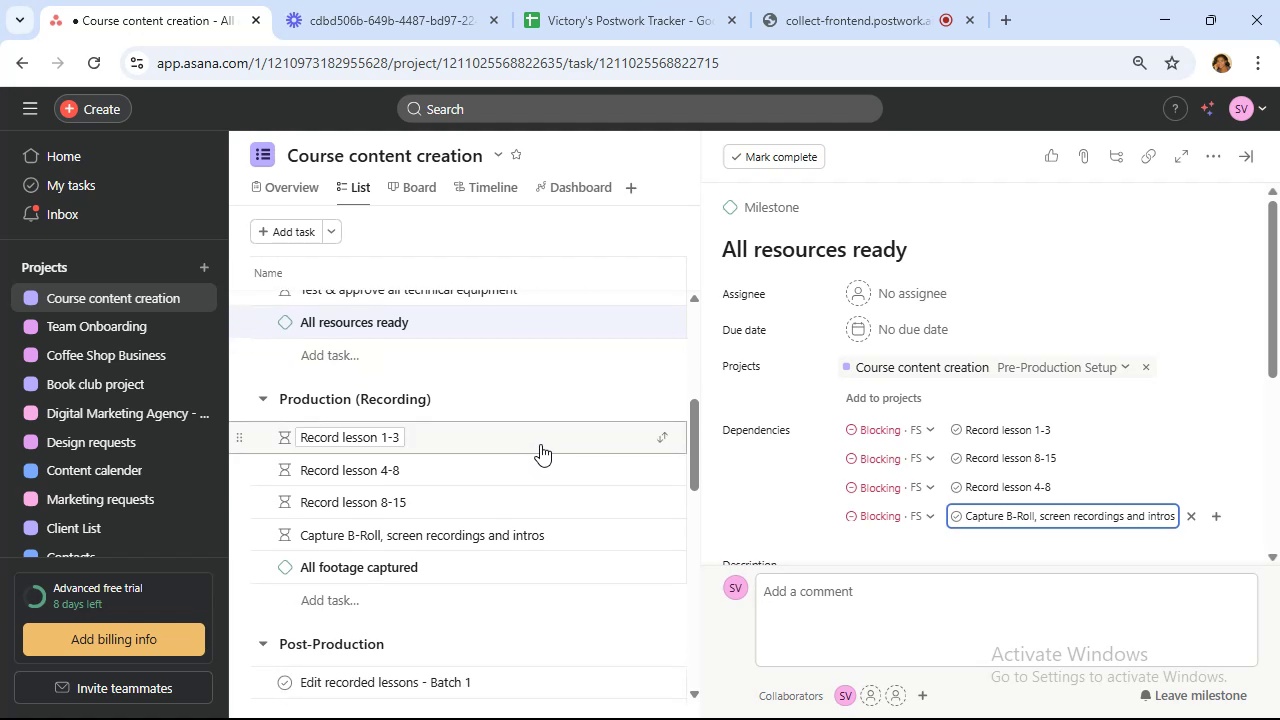 
wait(7.78)
 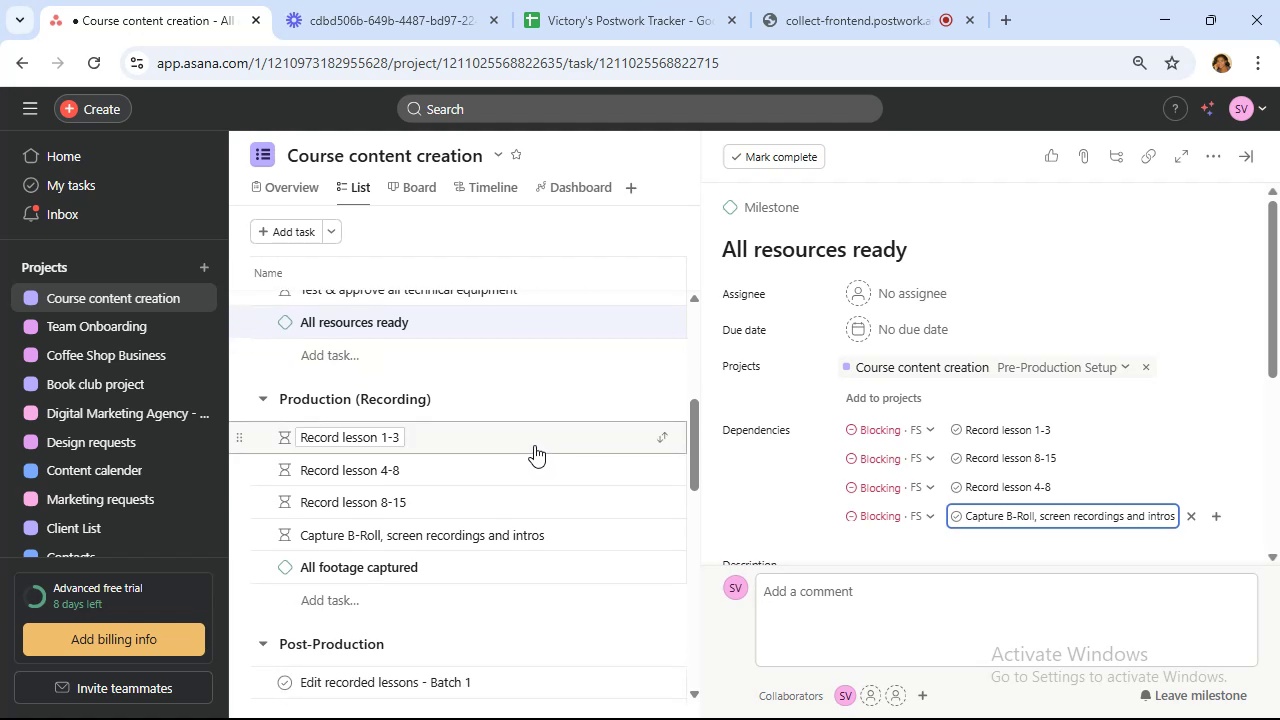 
scroll: coordinate [546, 444], scroll_direction: down, amount: 1.0
 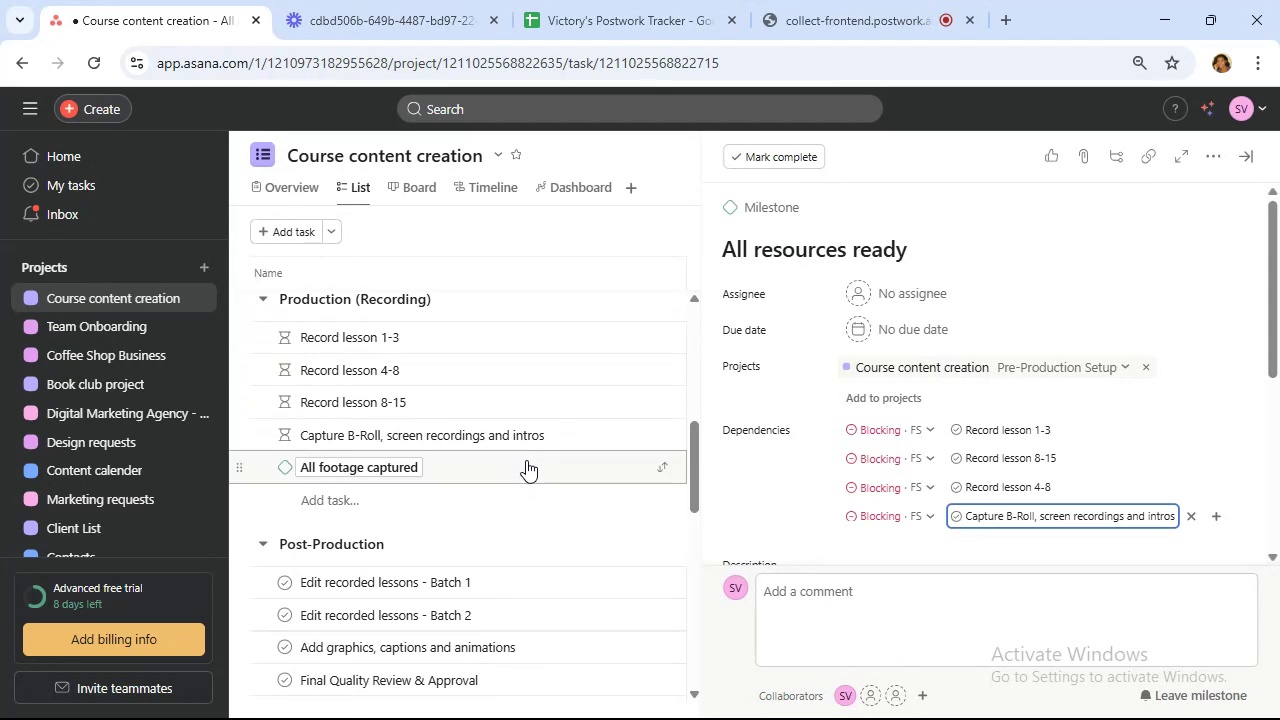 
wait(5.51)
 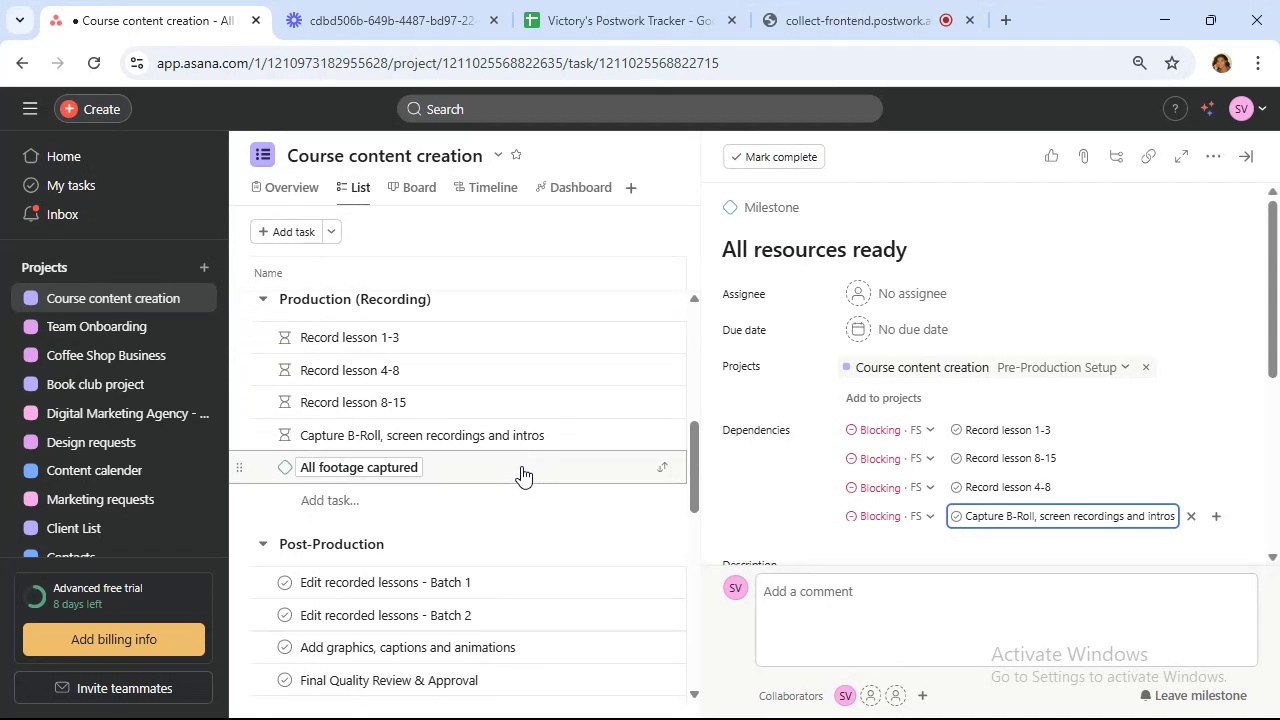 
left_click([526, 460])
 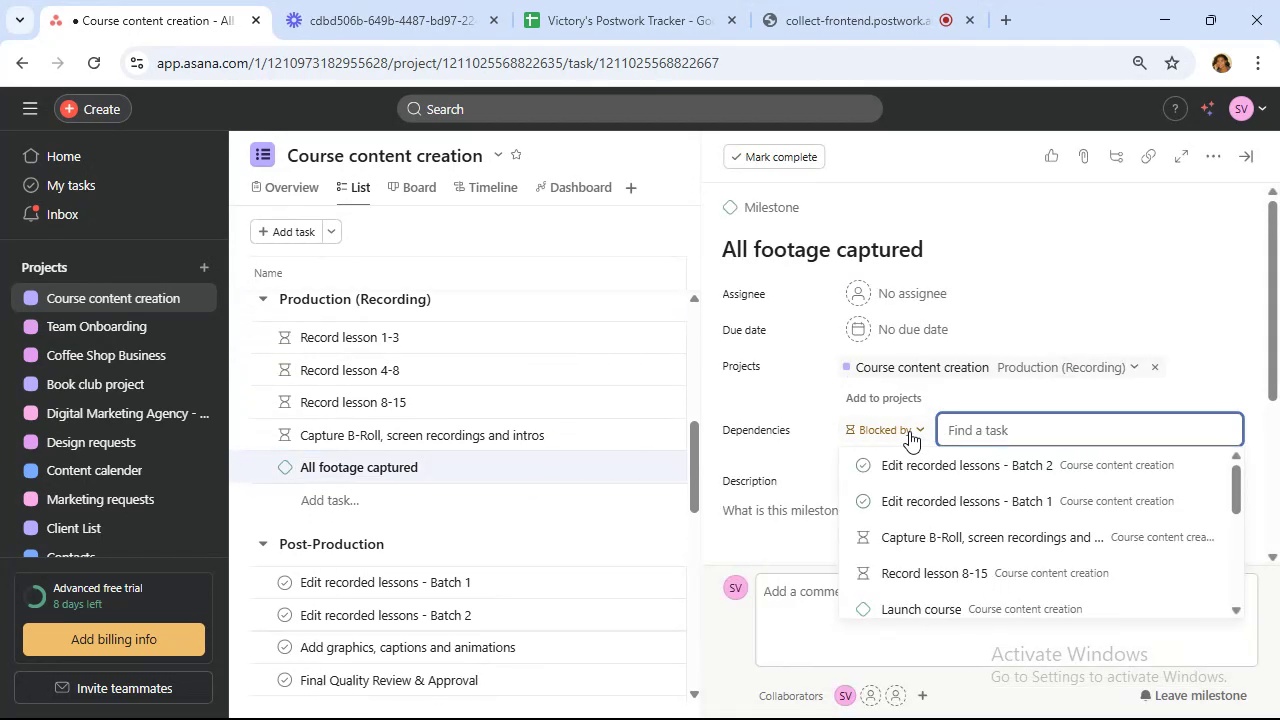 
left_click([925, 429])
 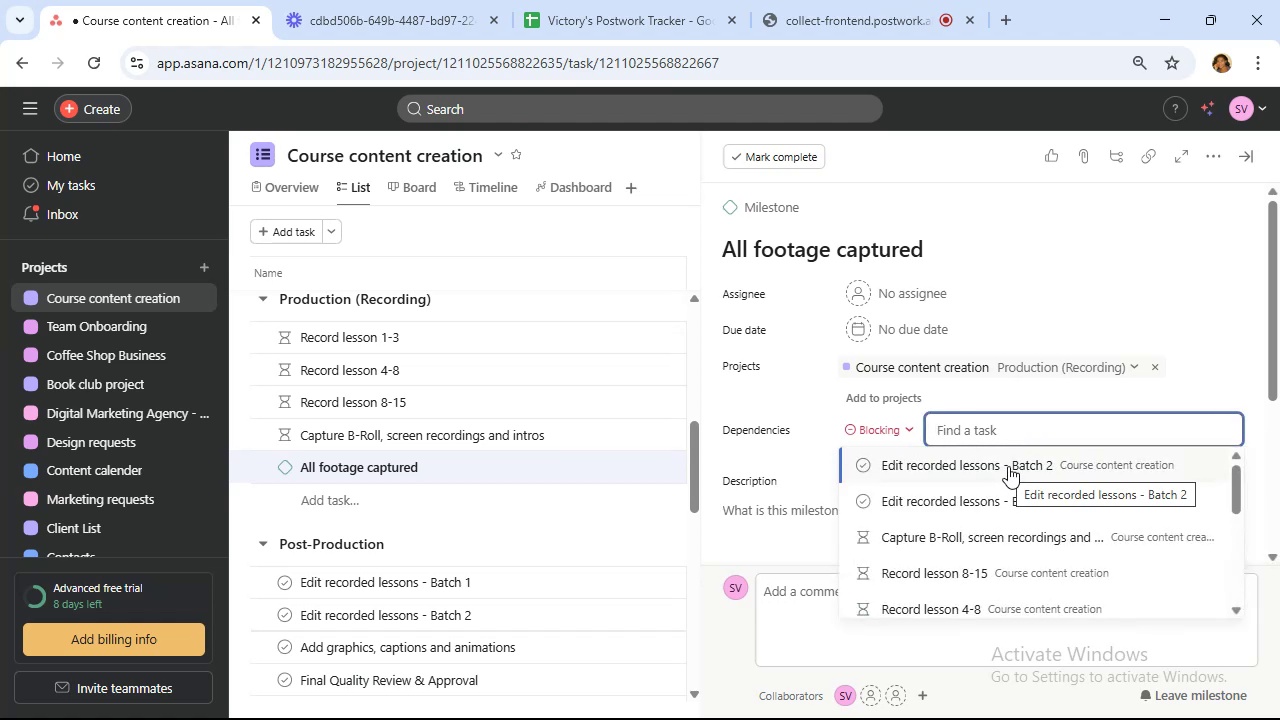 
wait(6.73)
 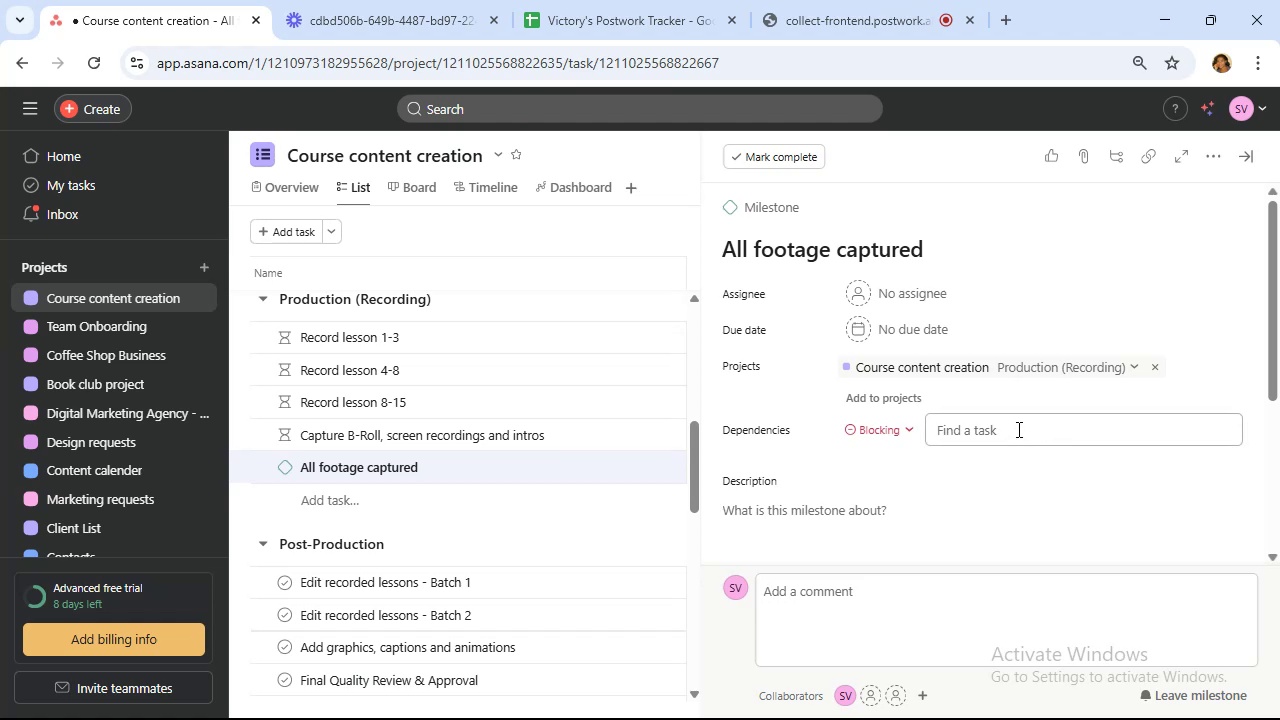 
left_click([968, 500])
 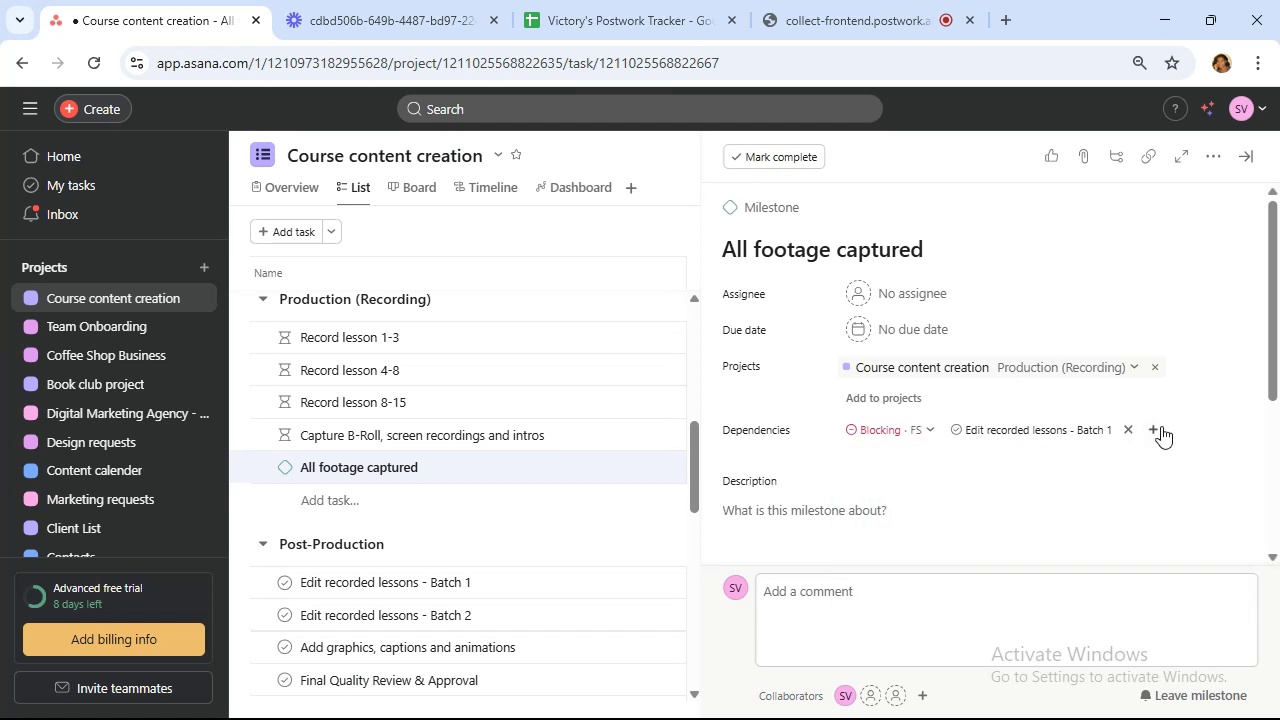 
left_click([1151, 426])
 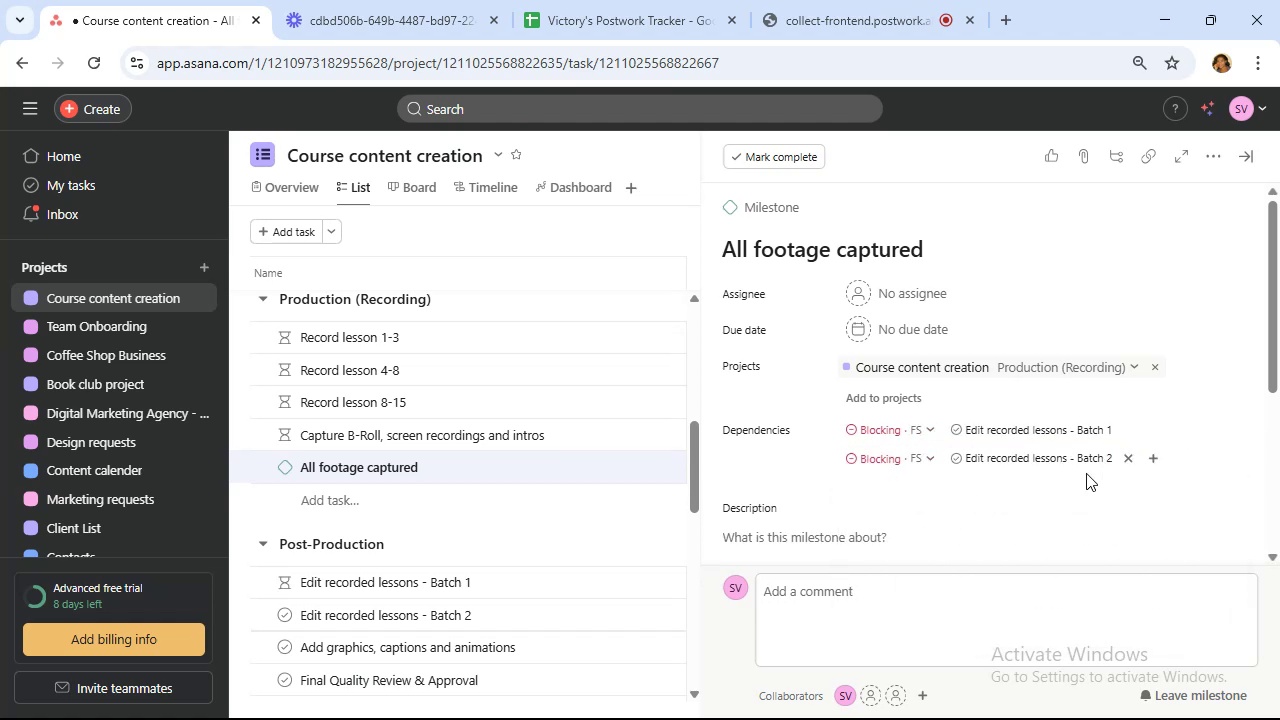 
left_click([1154, 461])
 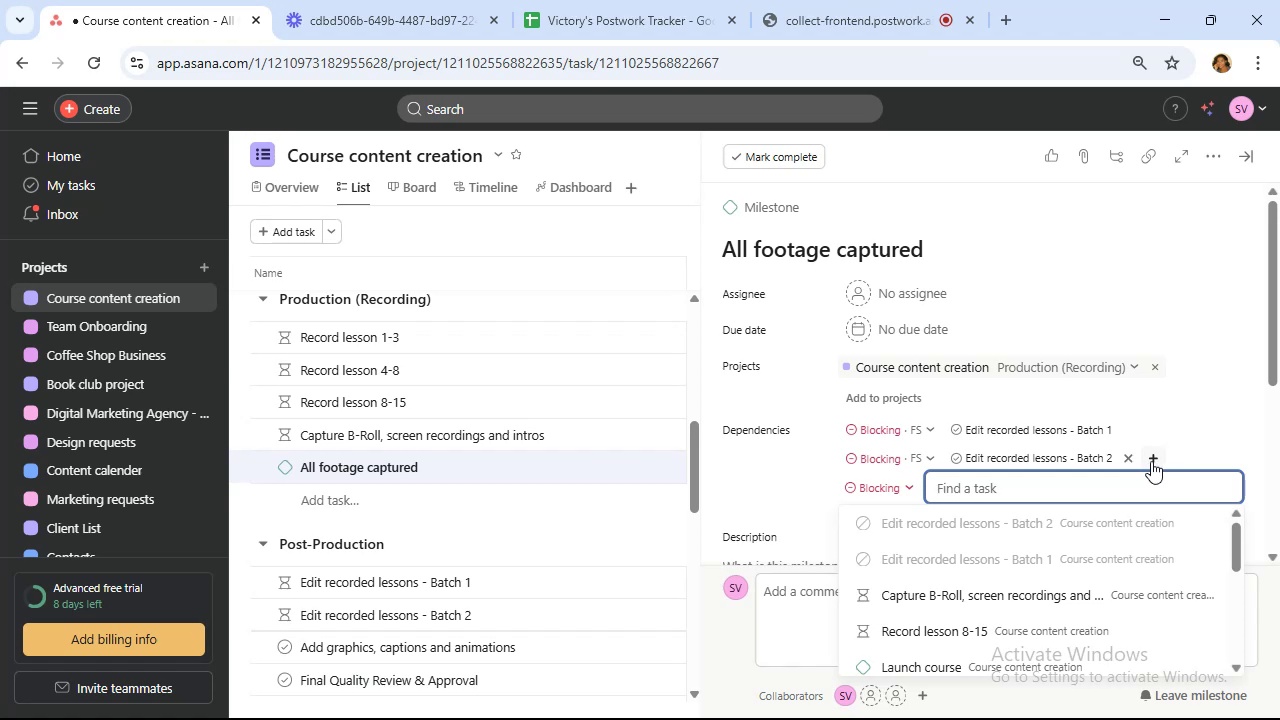 
type(add)
 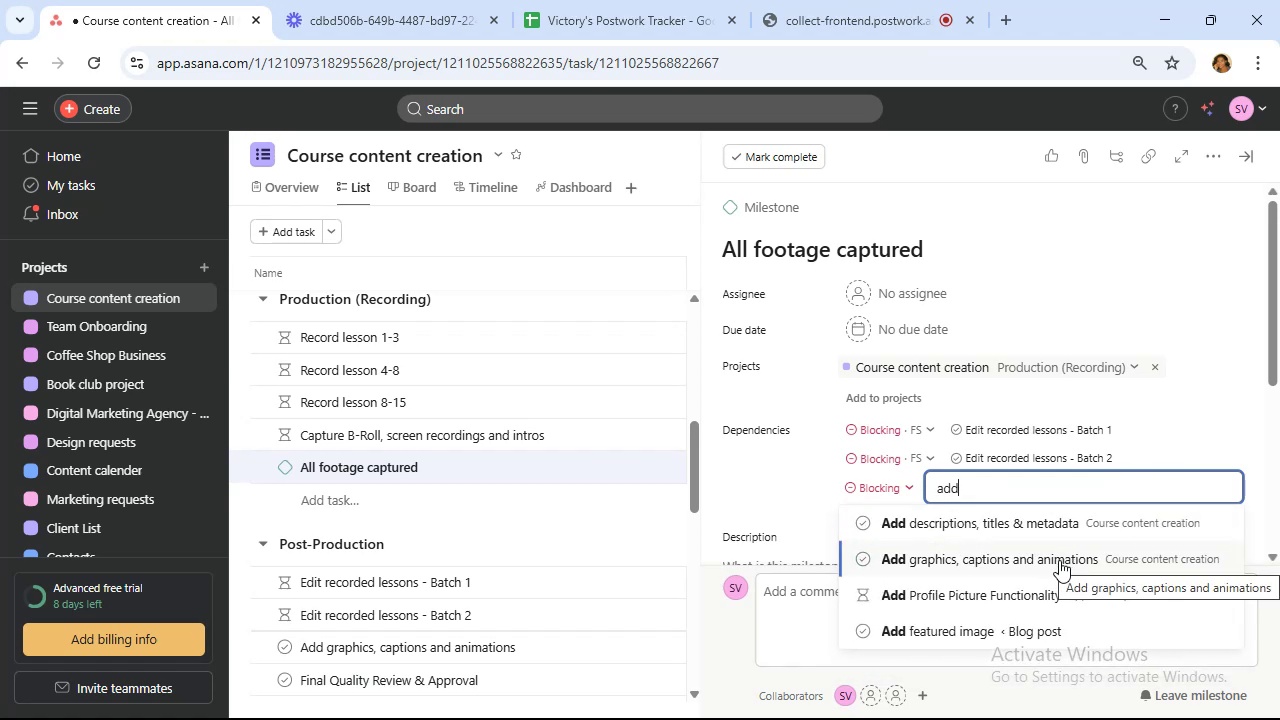 
left_click([1059, 560])
 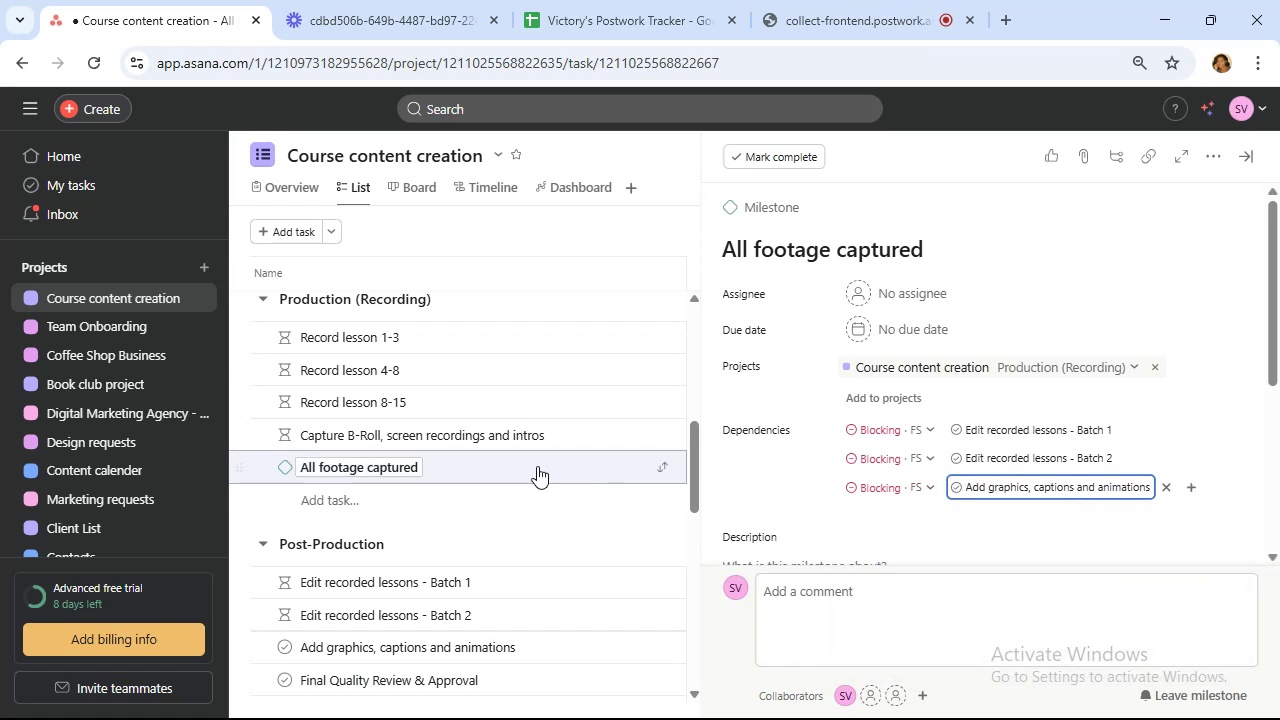 
scroll: coordinate [504, 470], scroll_direction: down, amount: 2.0
 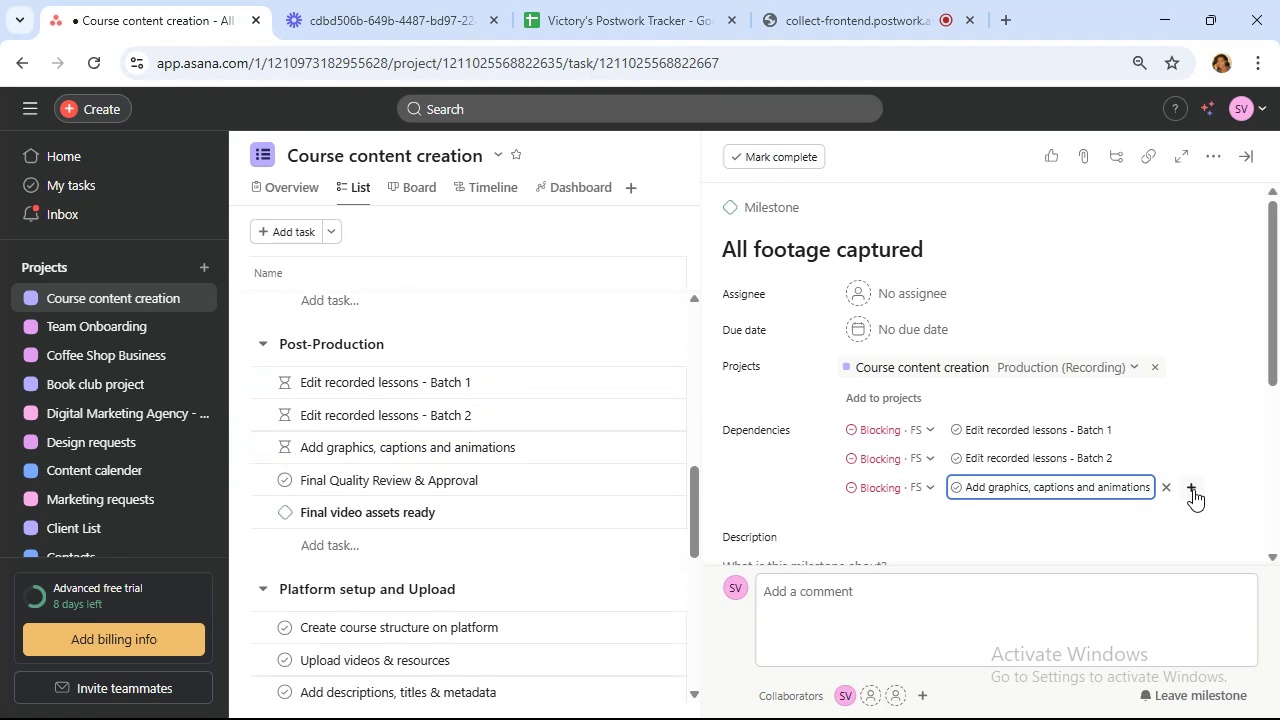 
left_click([1193, 489])
 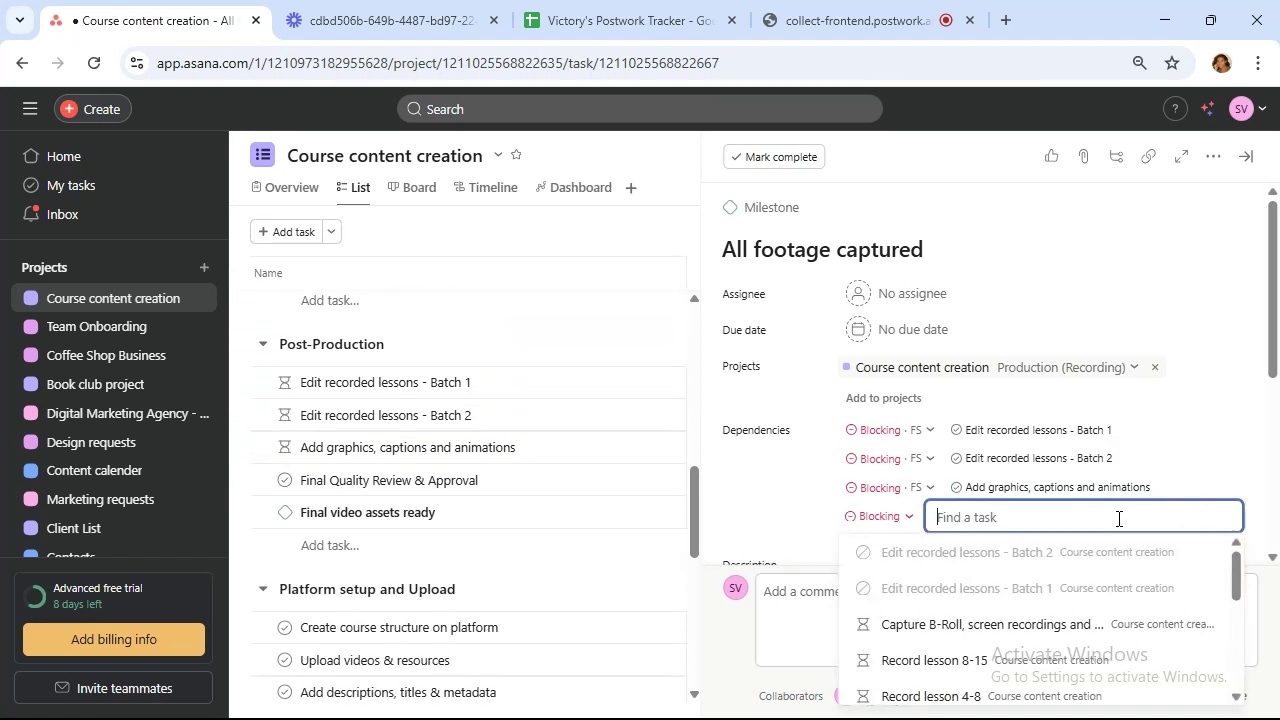 
type(fin)
 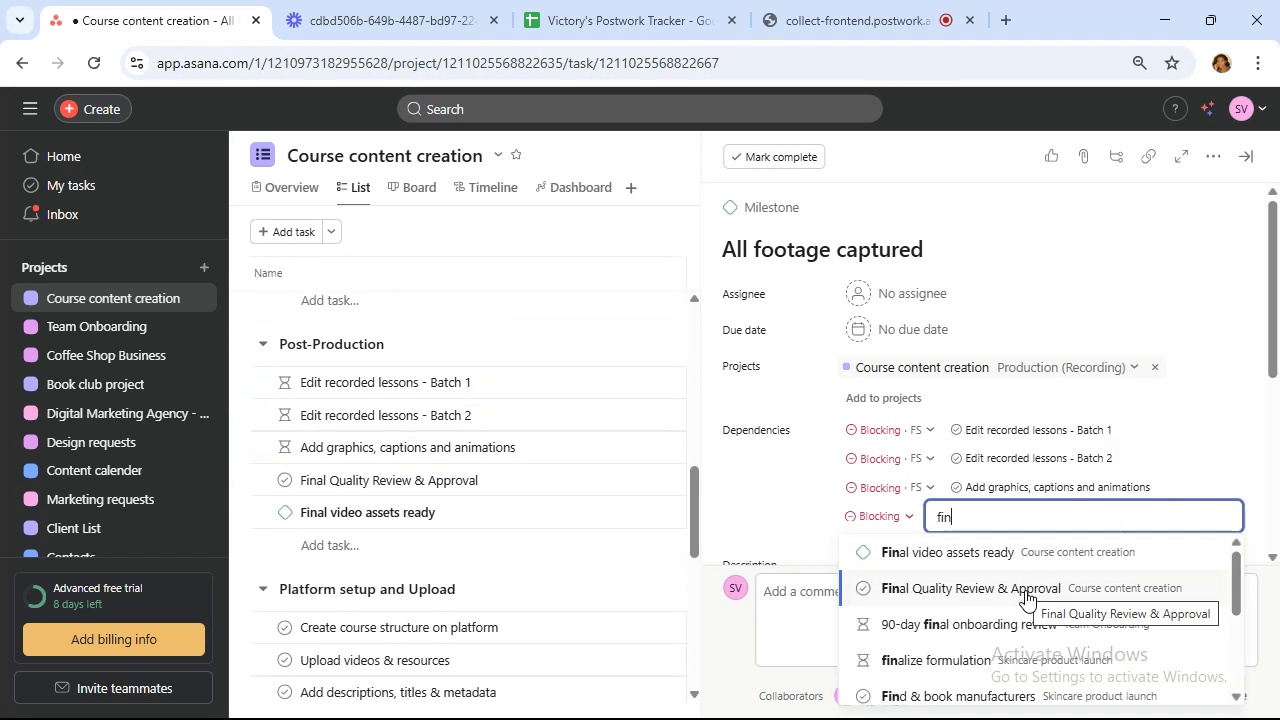 
wait(5.75)
 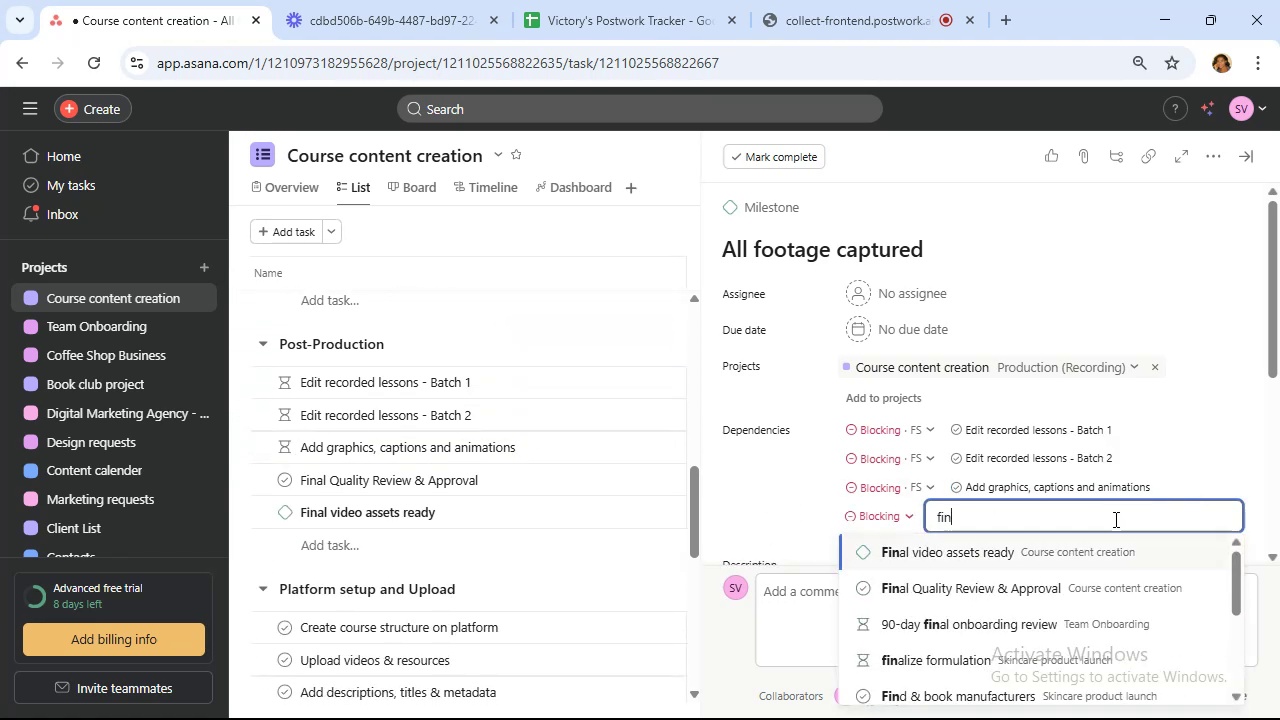 
left_click([1028, 592])
 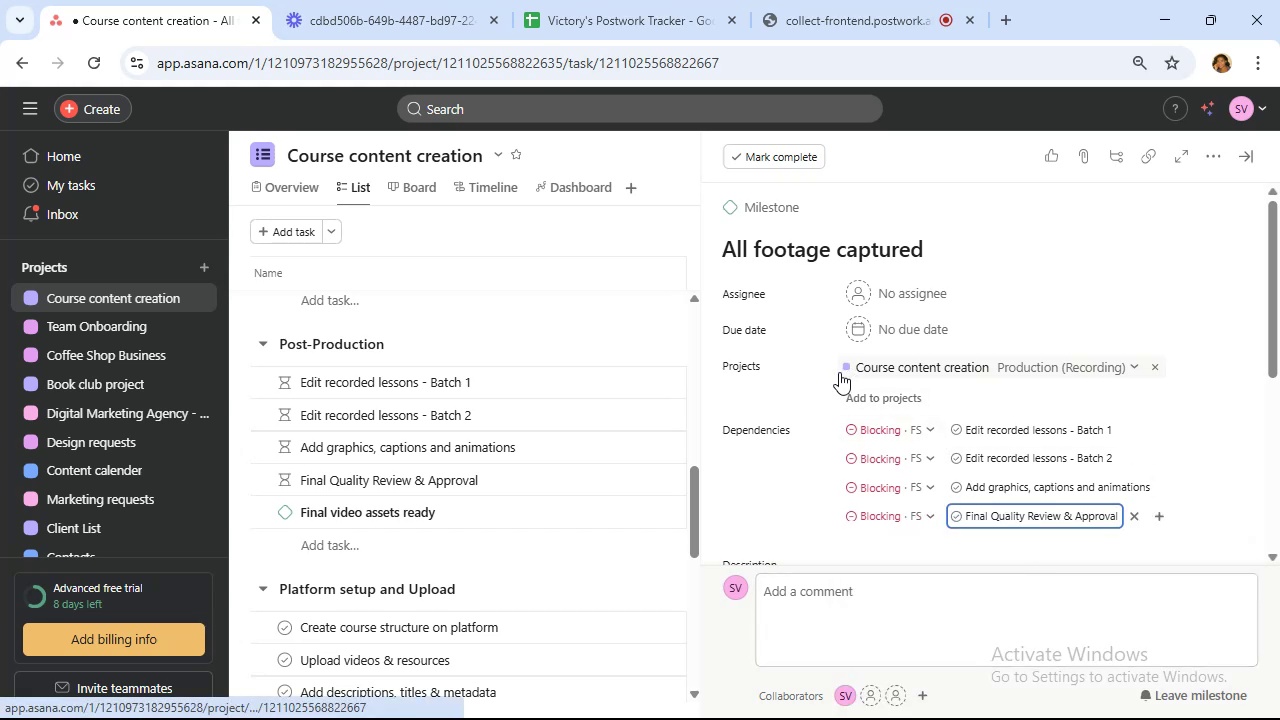 
wait(8.02)
 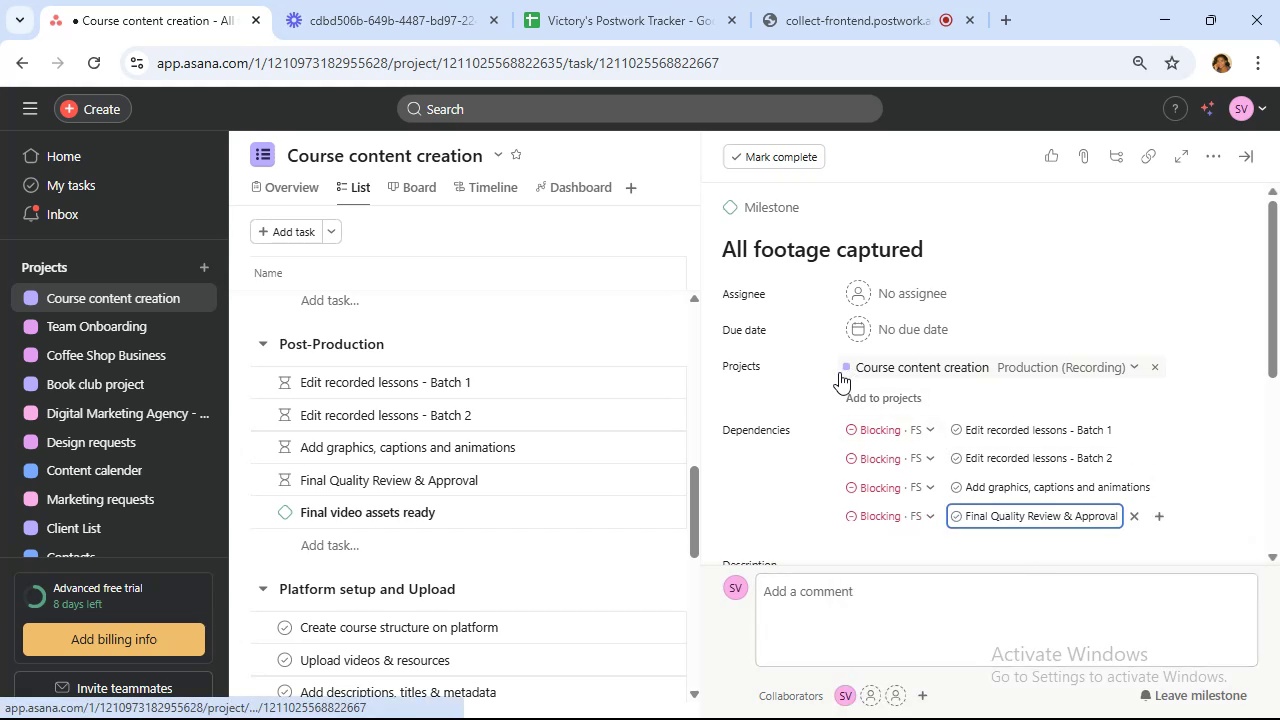 
scroll: coordinate [488, 486], scroll_direction: up, amount: 1.0
 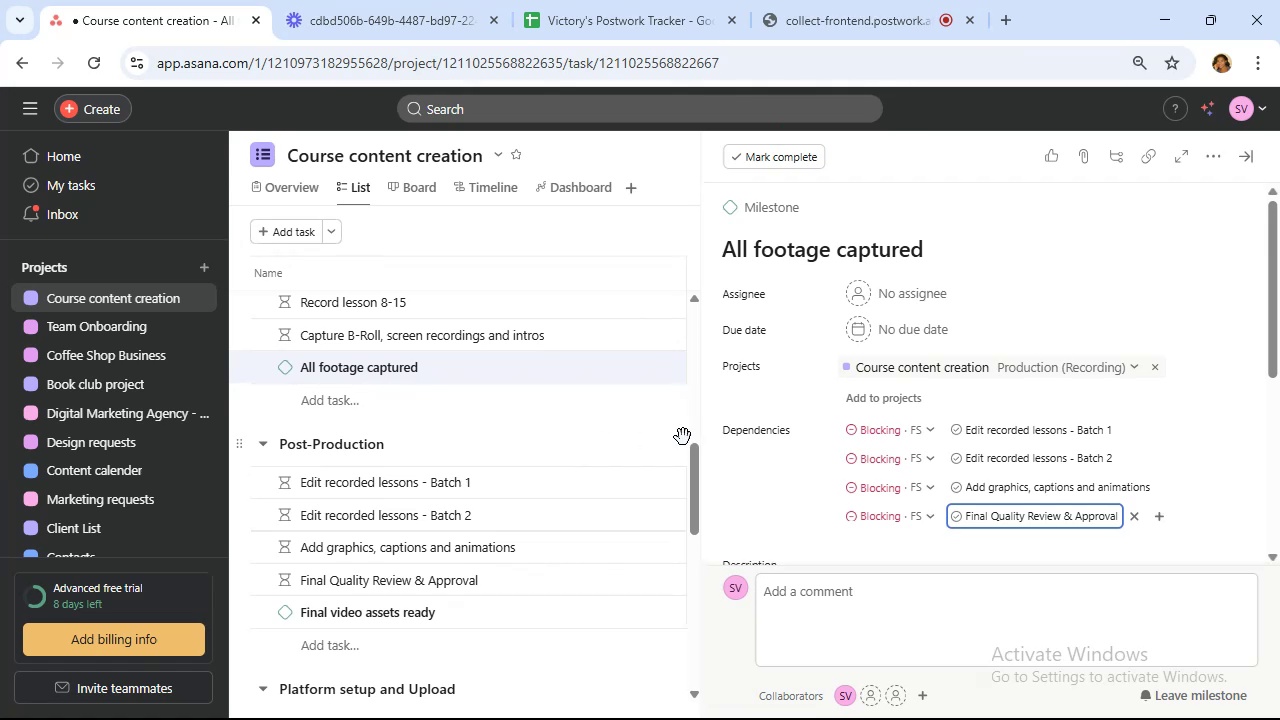 
wait(11.45)
 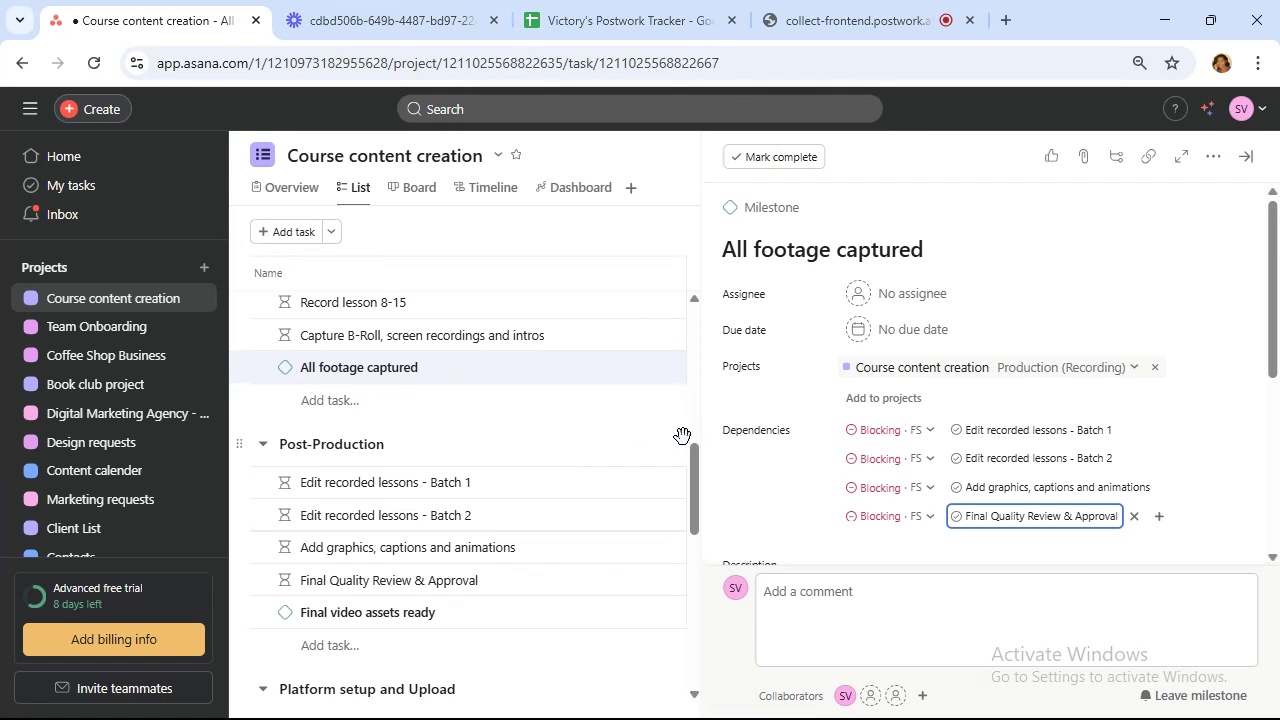 
scroll: coordinate [547, 388], scroll_direction: down, amount: 2.0
 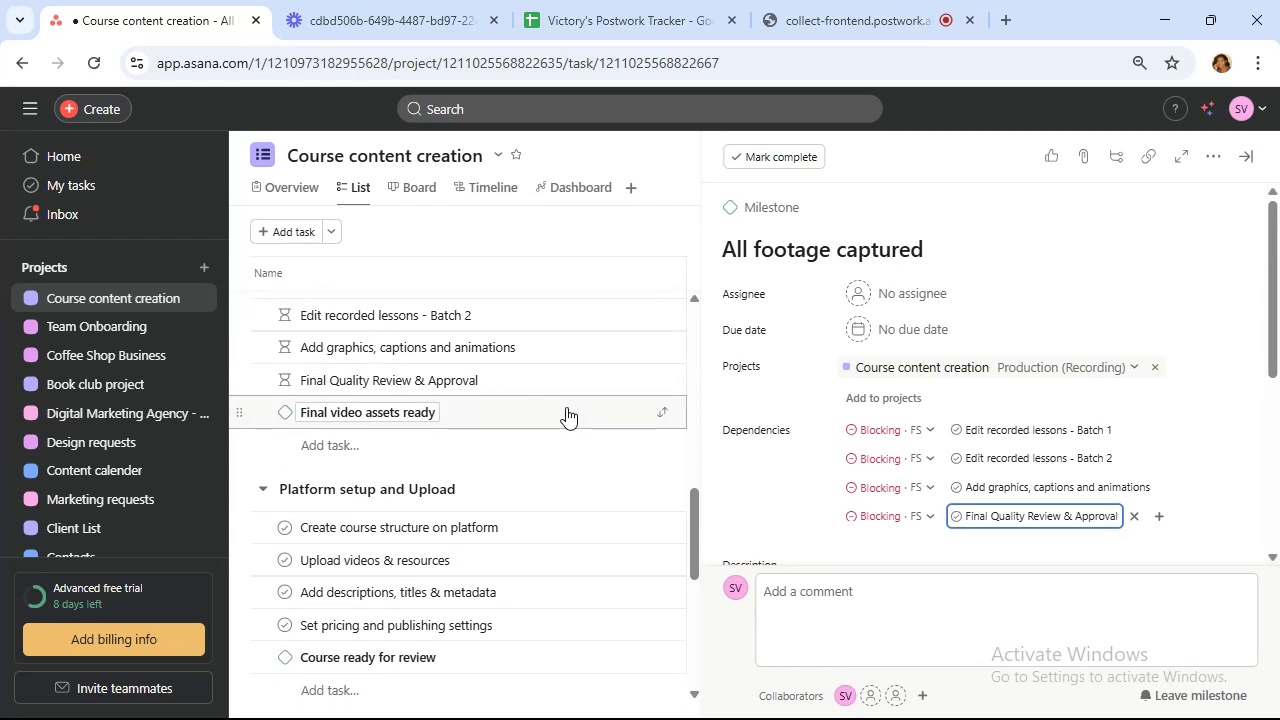 
left_click([566, 409])
 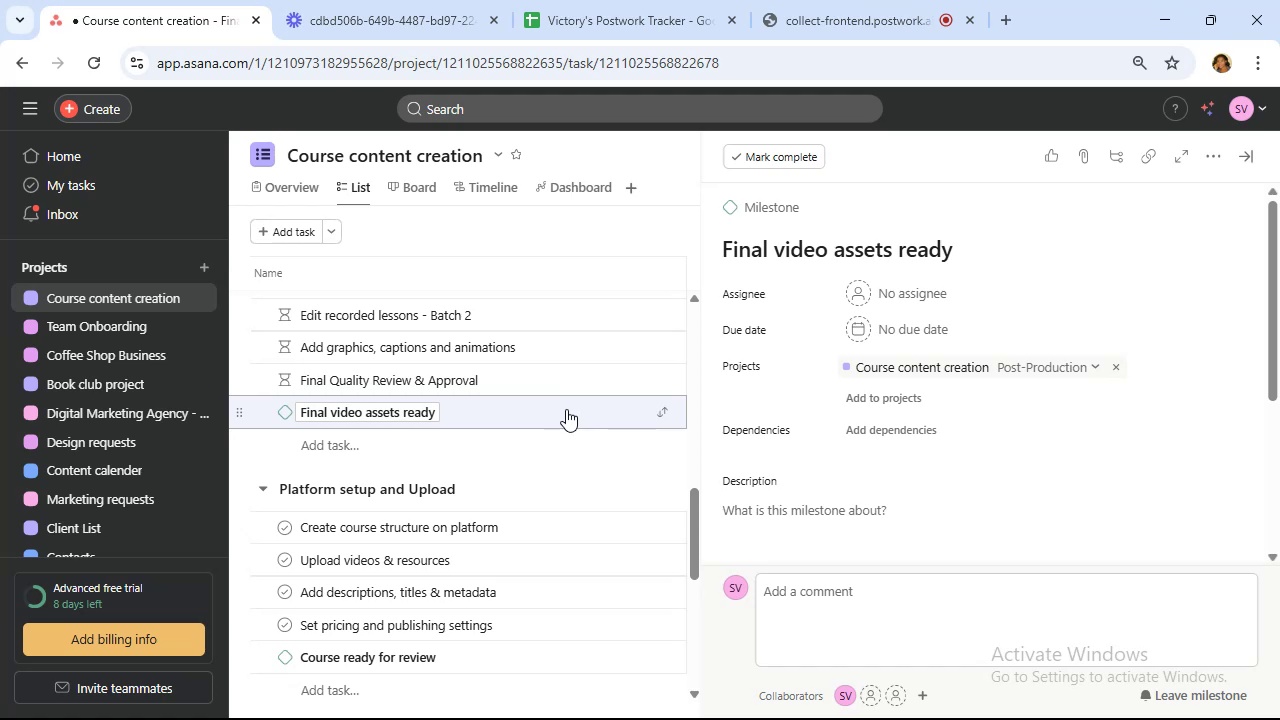 
wait(55.25)
 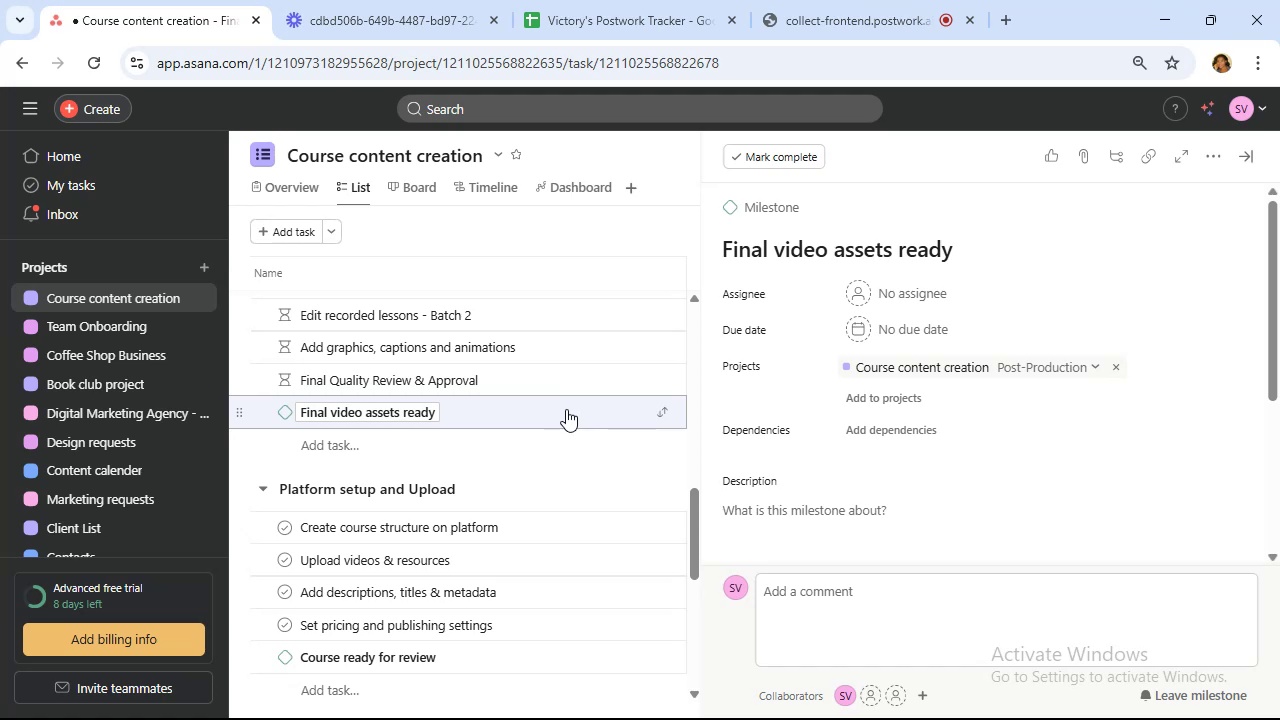 
left_click([910, 430])
 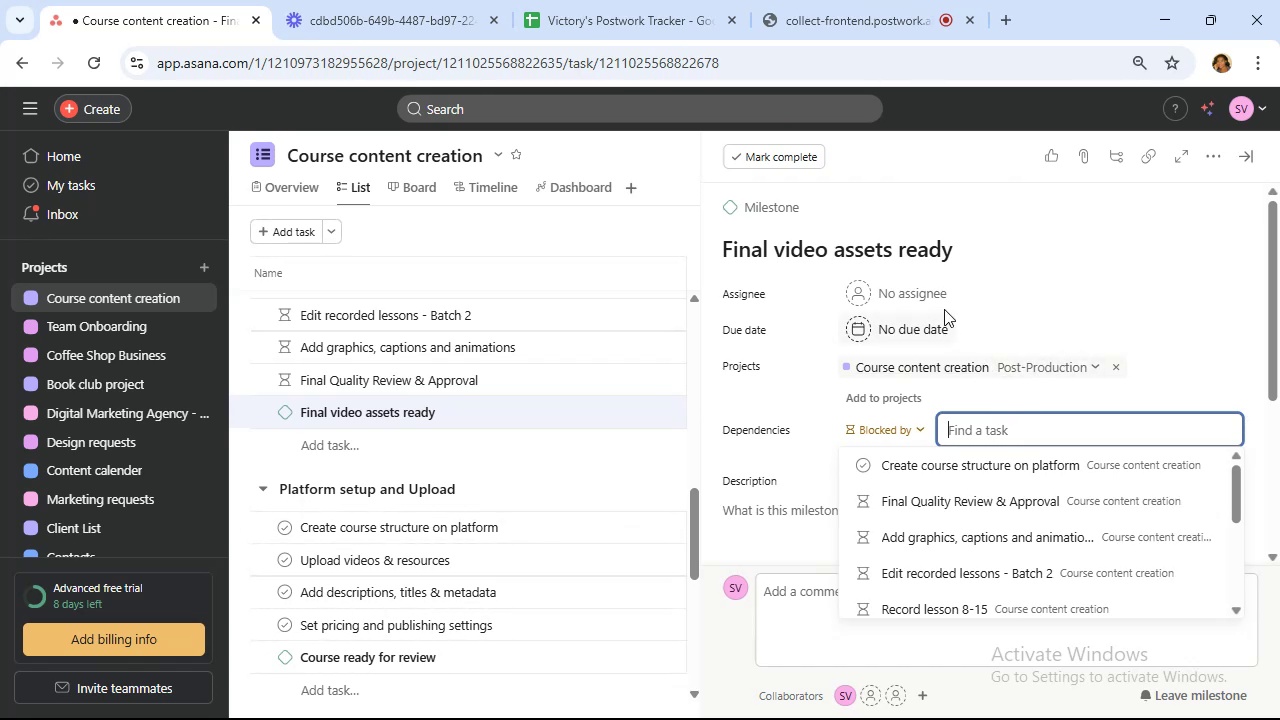 
mouse_move([893, 287])
 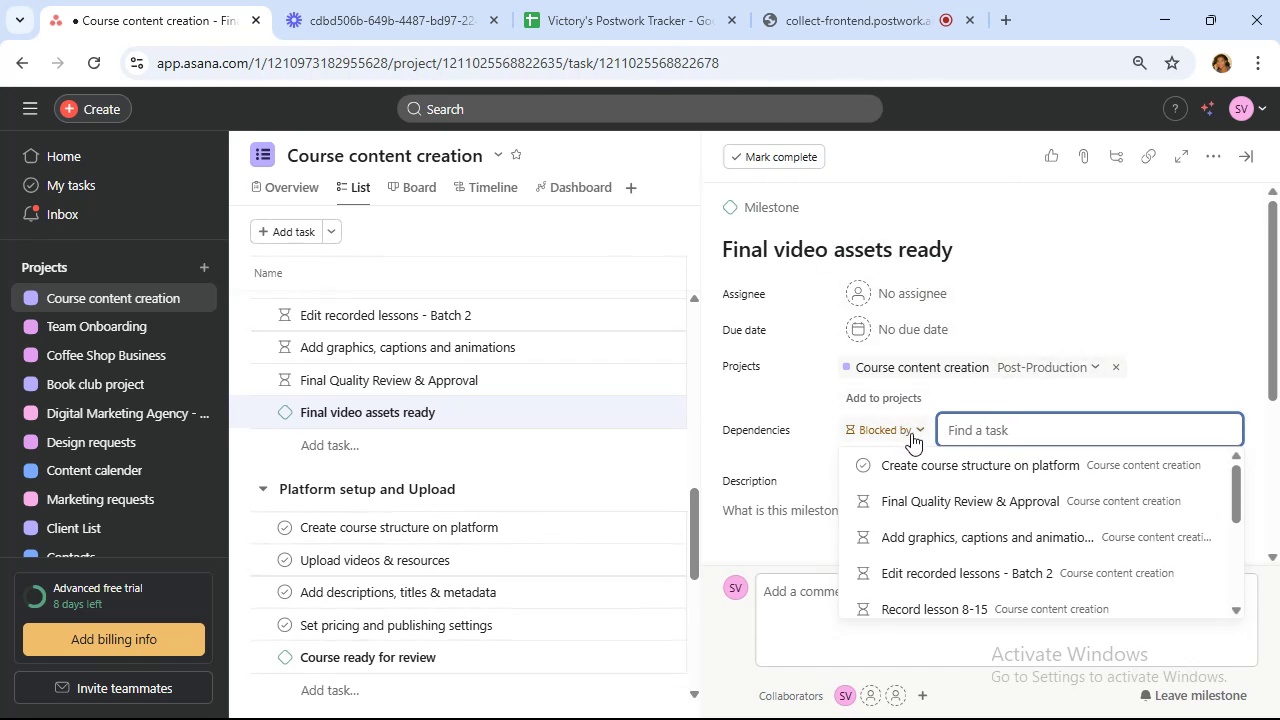 
left_click([922, 433])
 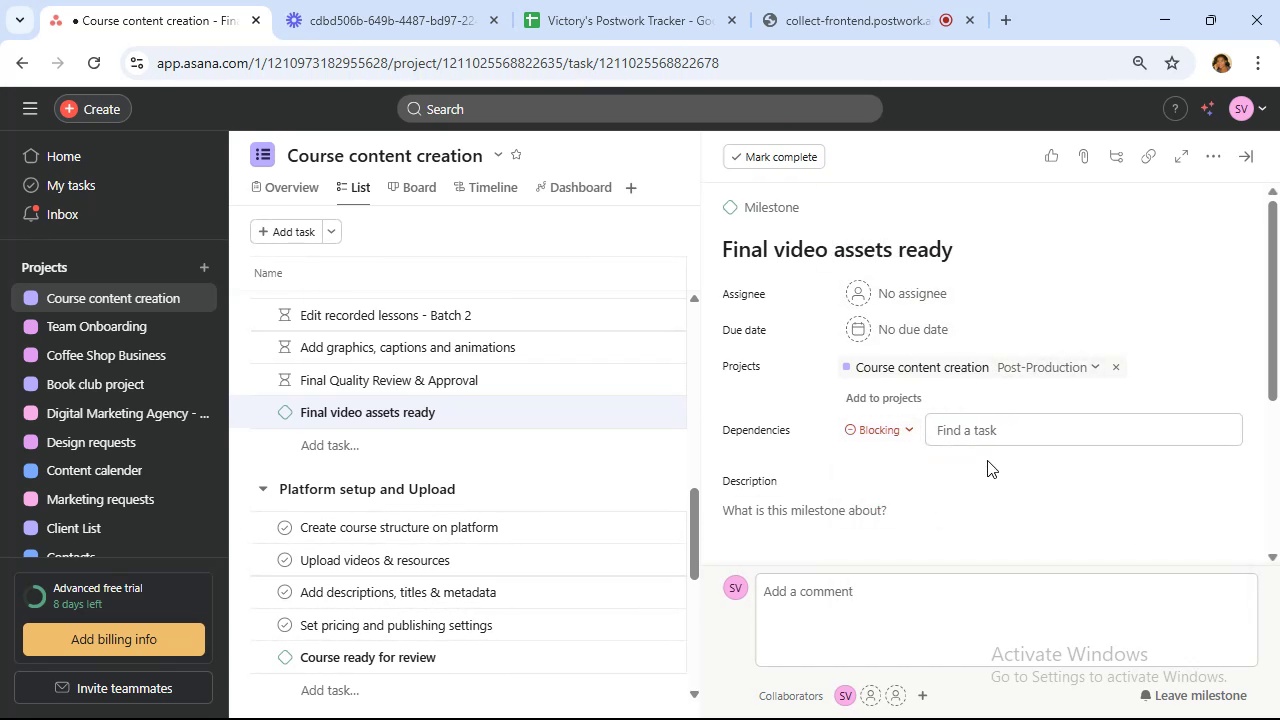 
left_click([998, 436])
 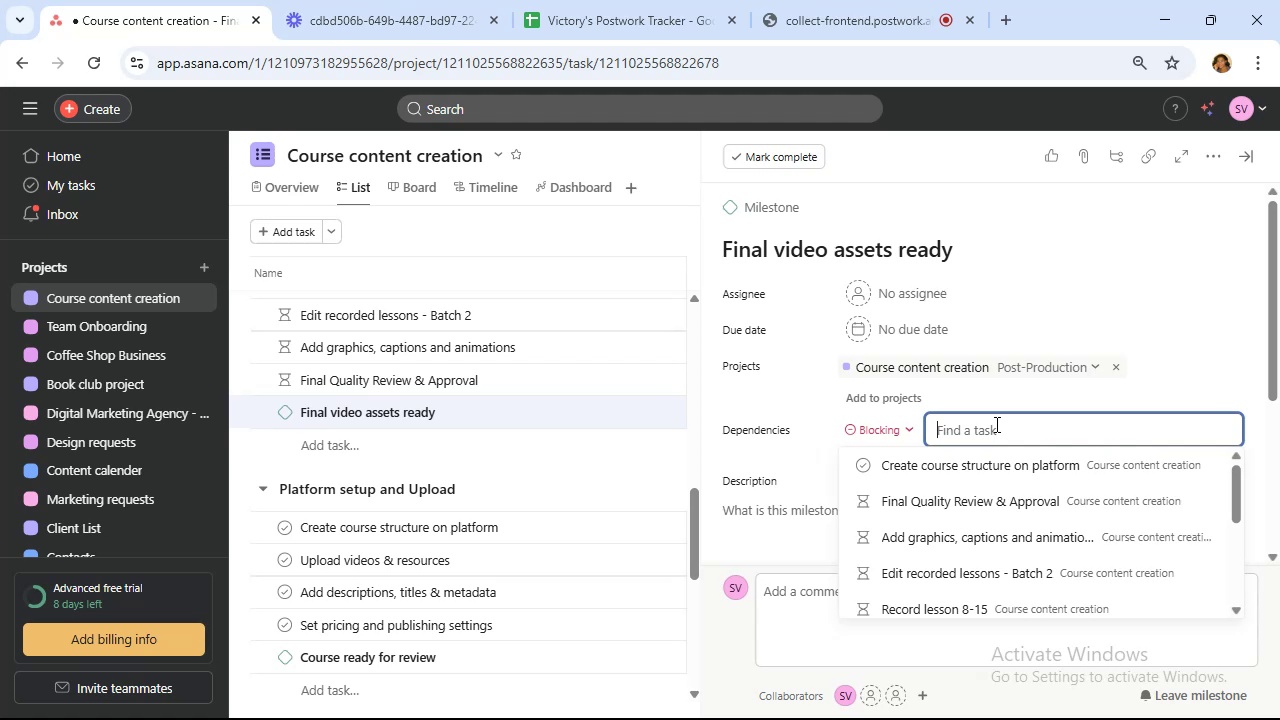 
type(cra)
key(Backspace)
type(eate)
 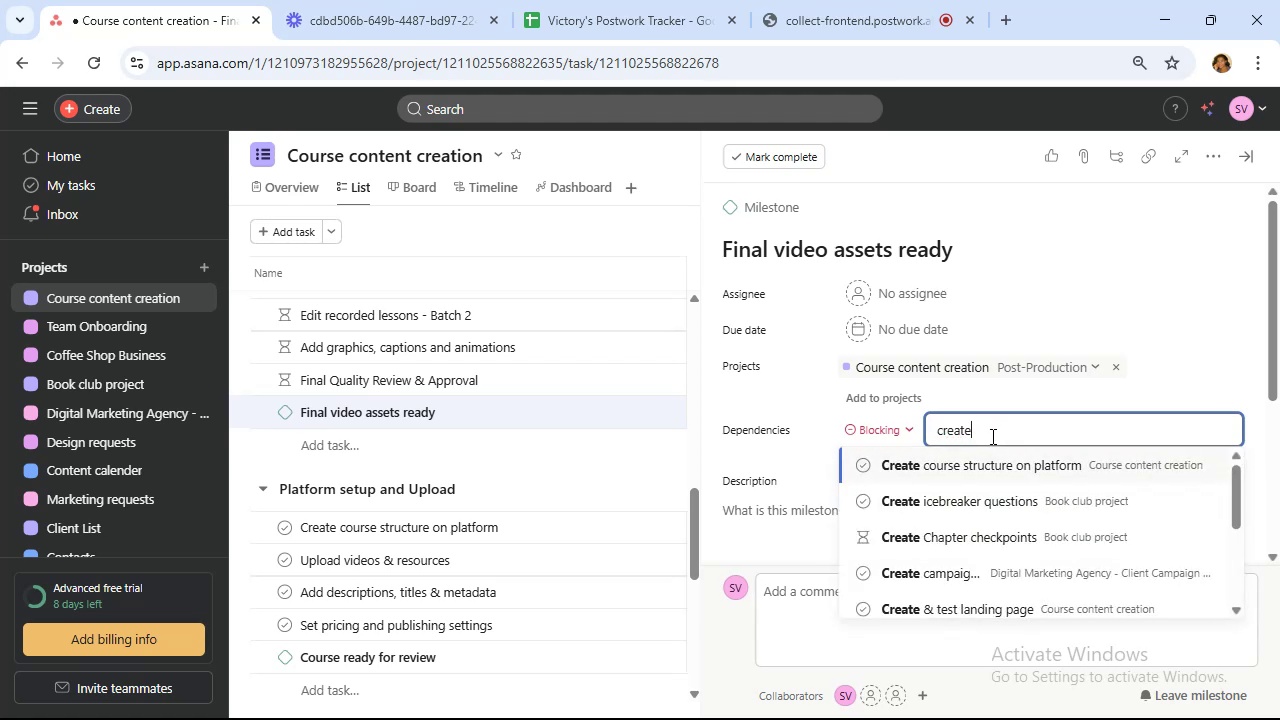 
left_click([997, 463])
 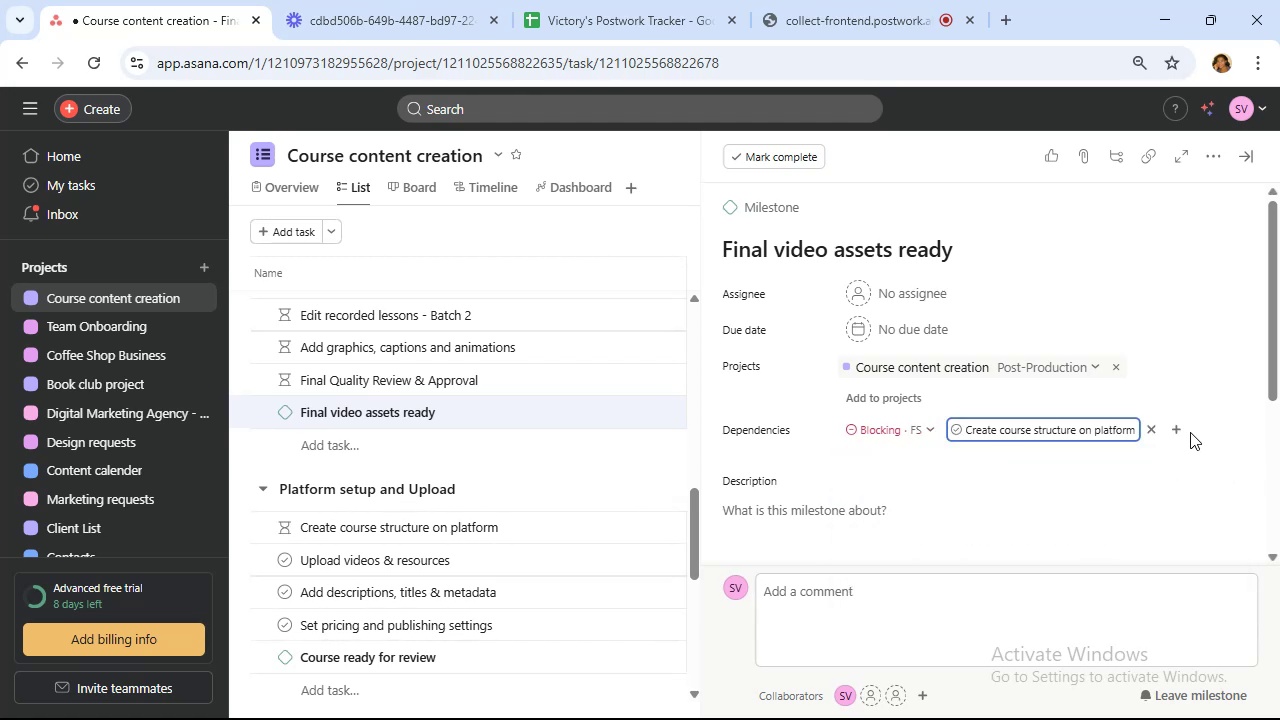 
left_click([1179, 432])
 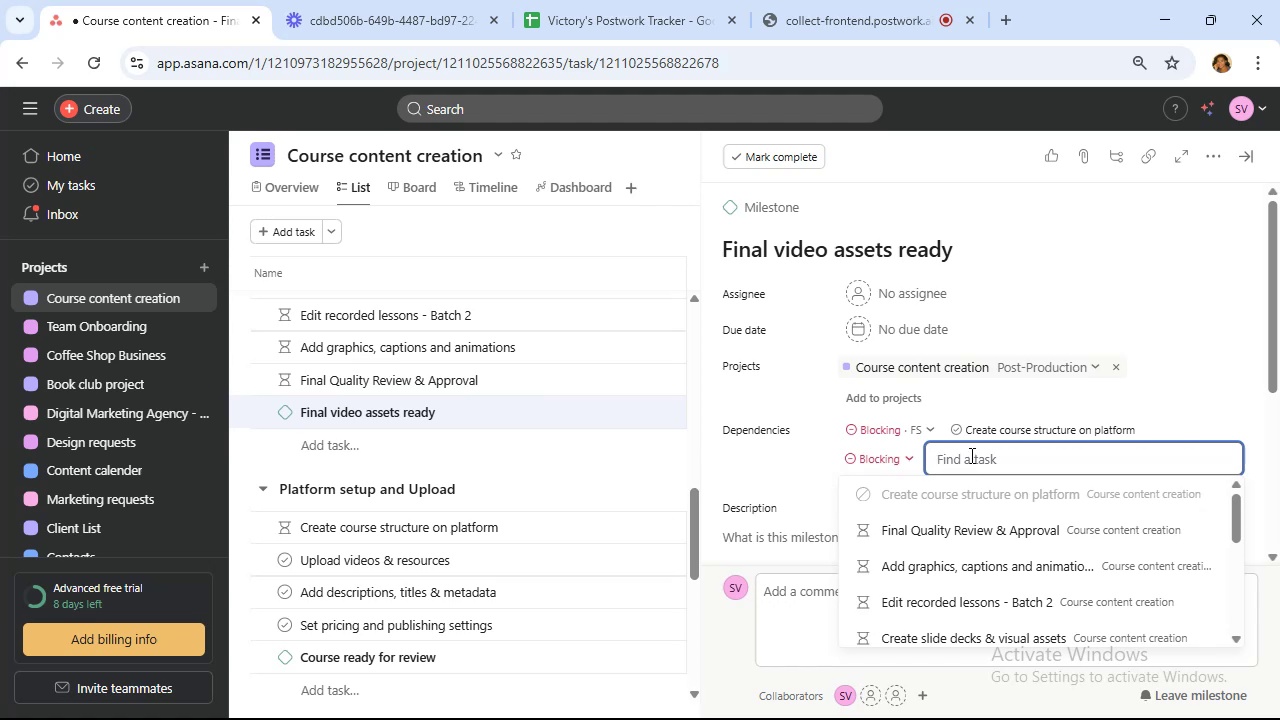 
type(uplo)
 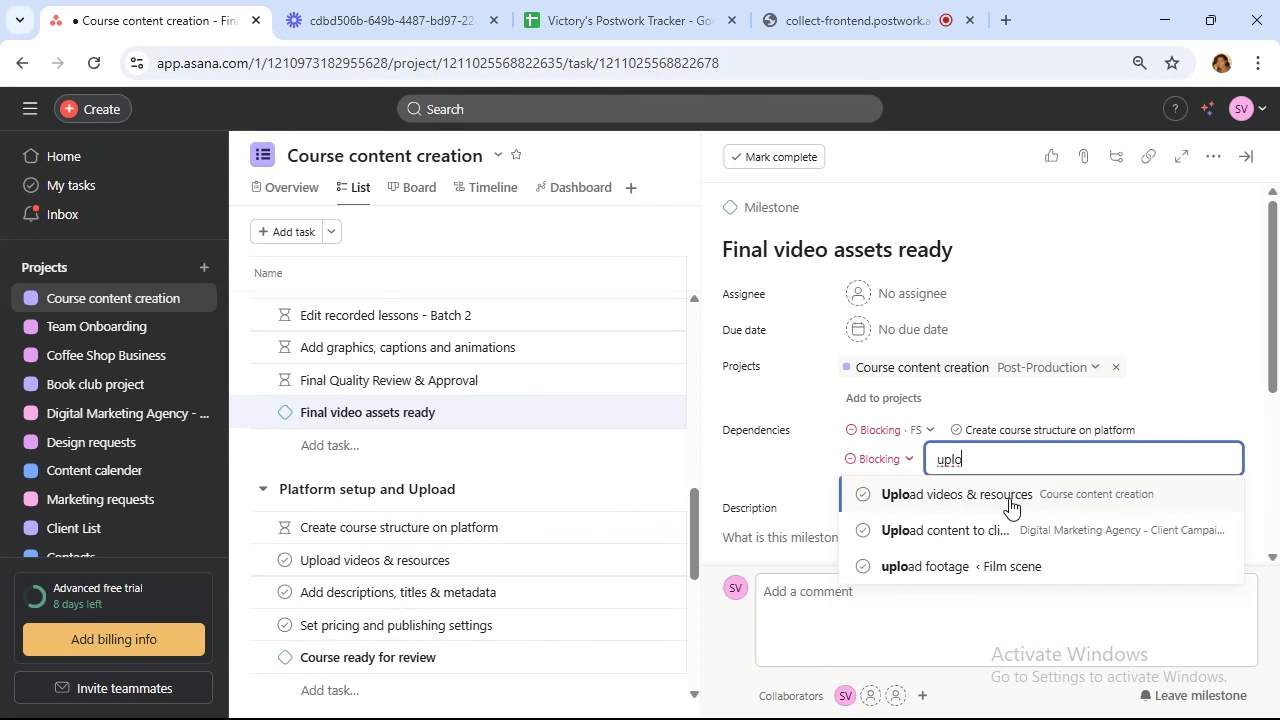 
left_click([1017, 495])
 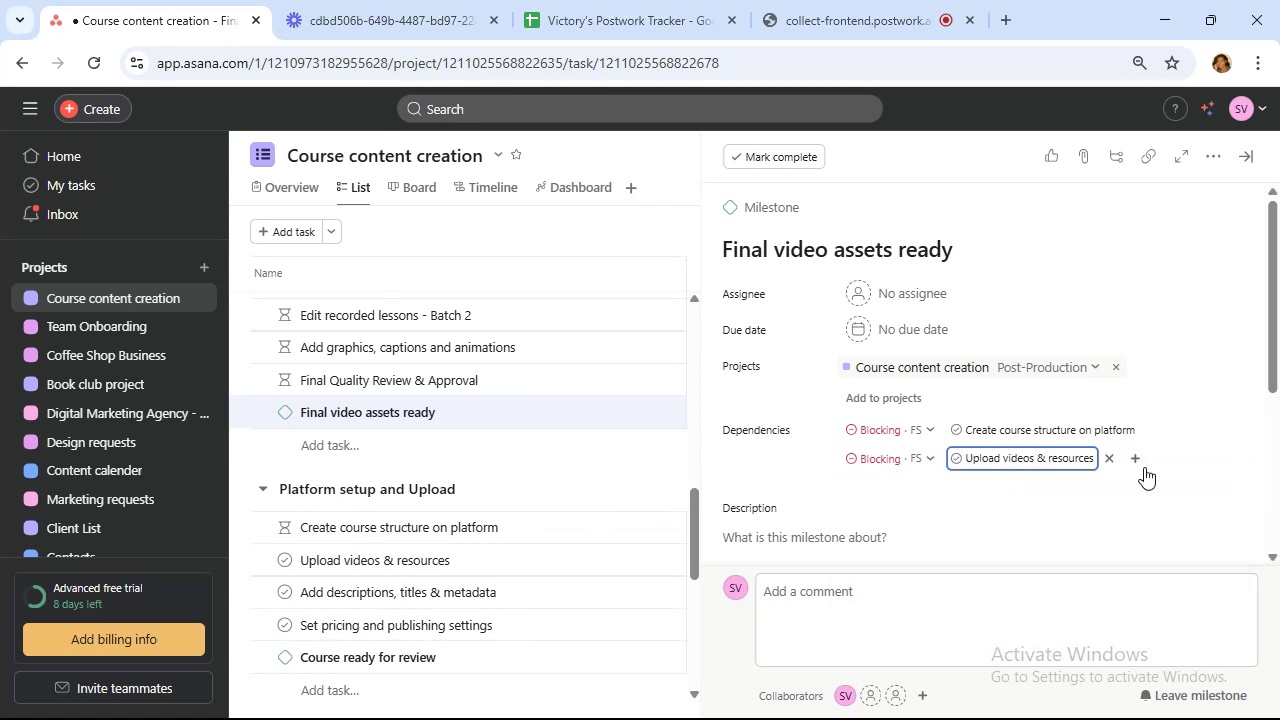 
left_click([1140, 458])
 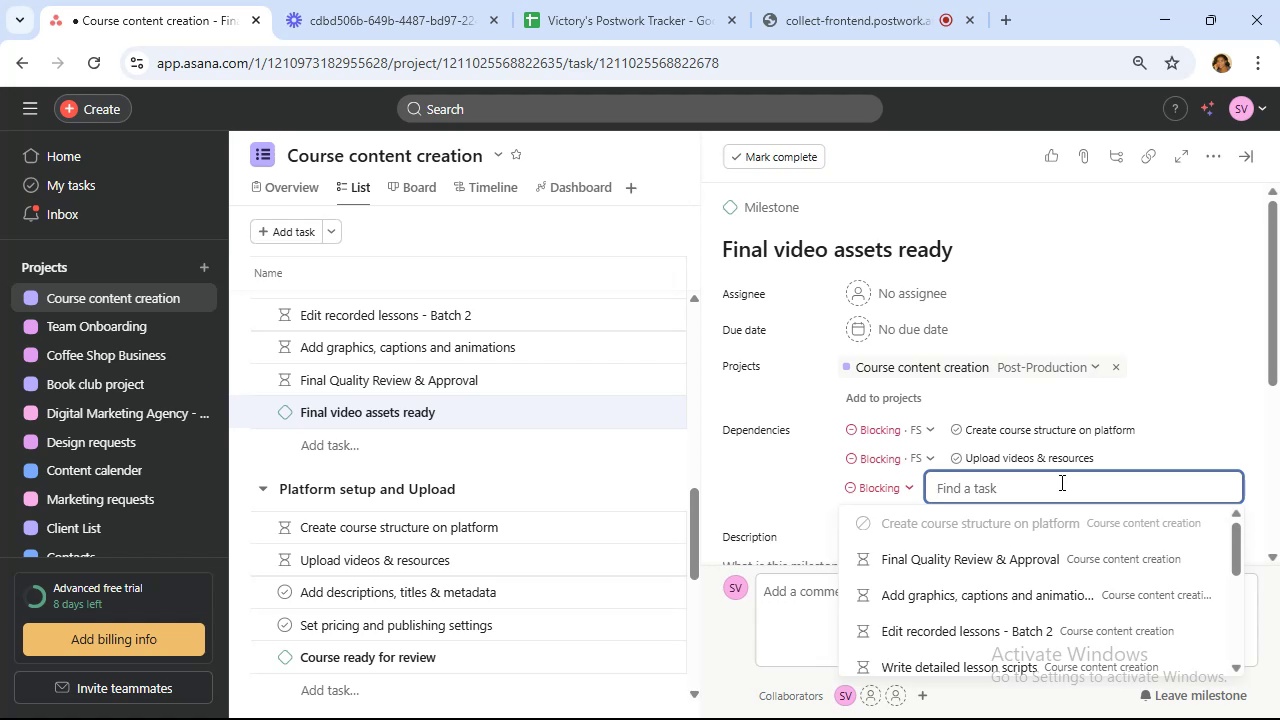 
wait(7.0)
 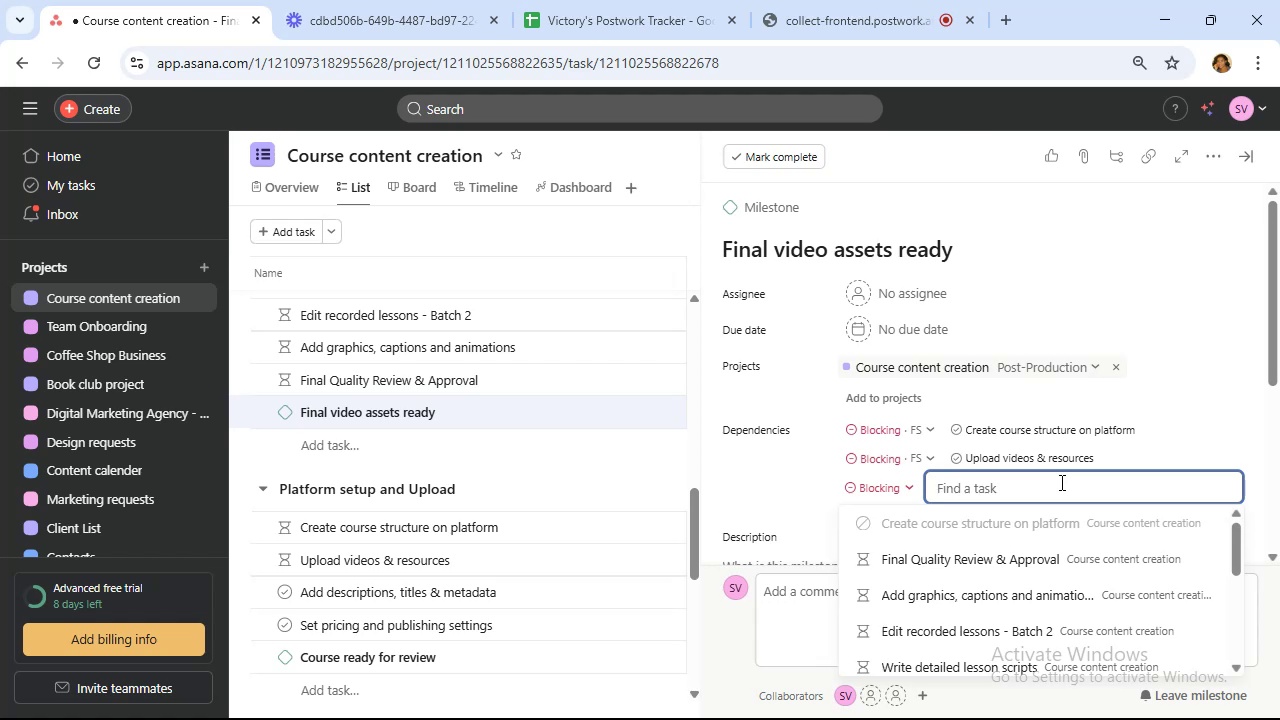 
type(add)
 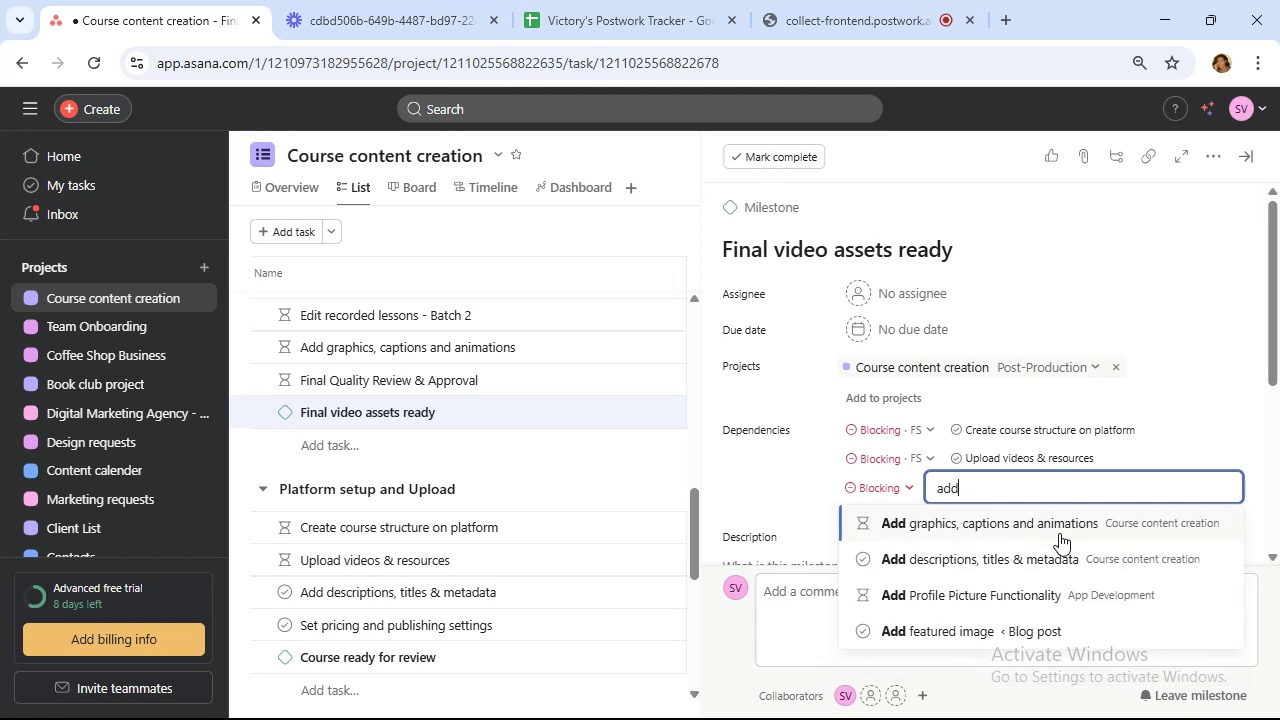 
left_click([1059, 553])
 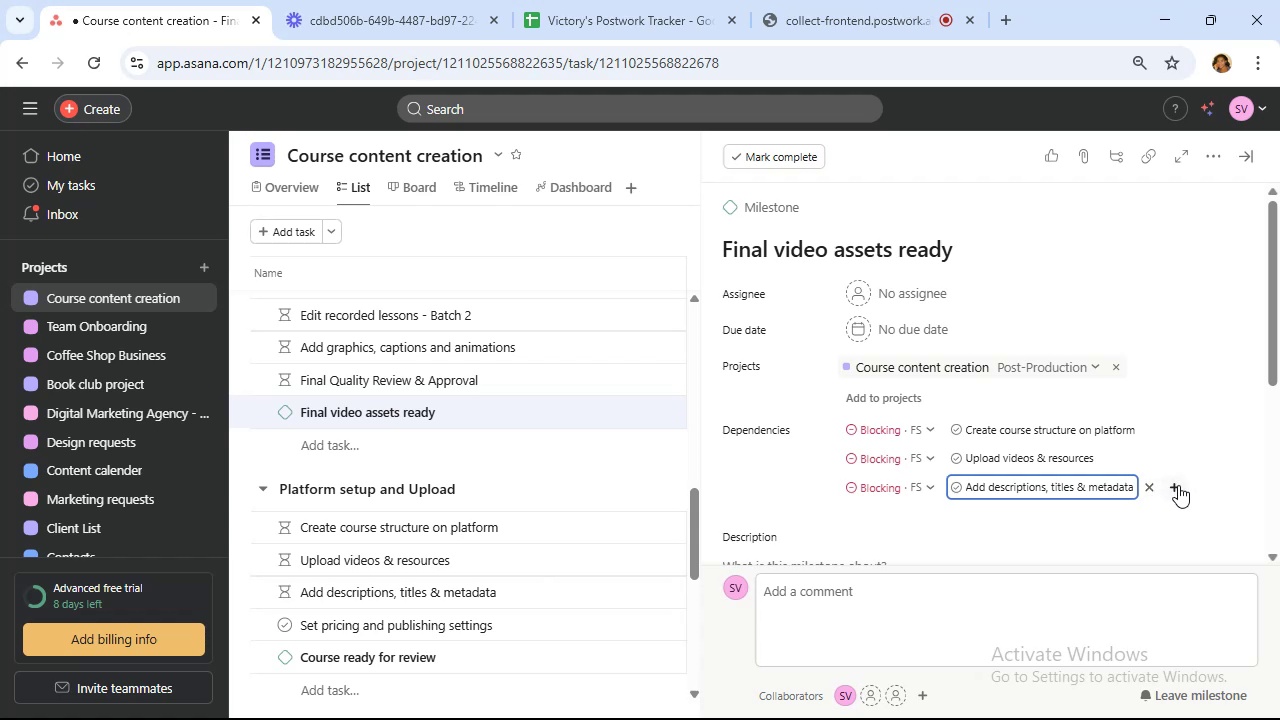 
left_click([1178, 485])
 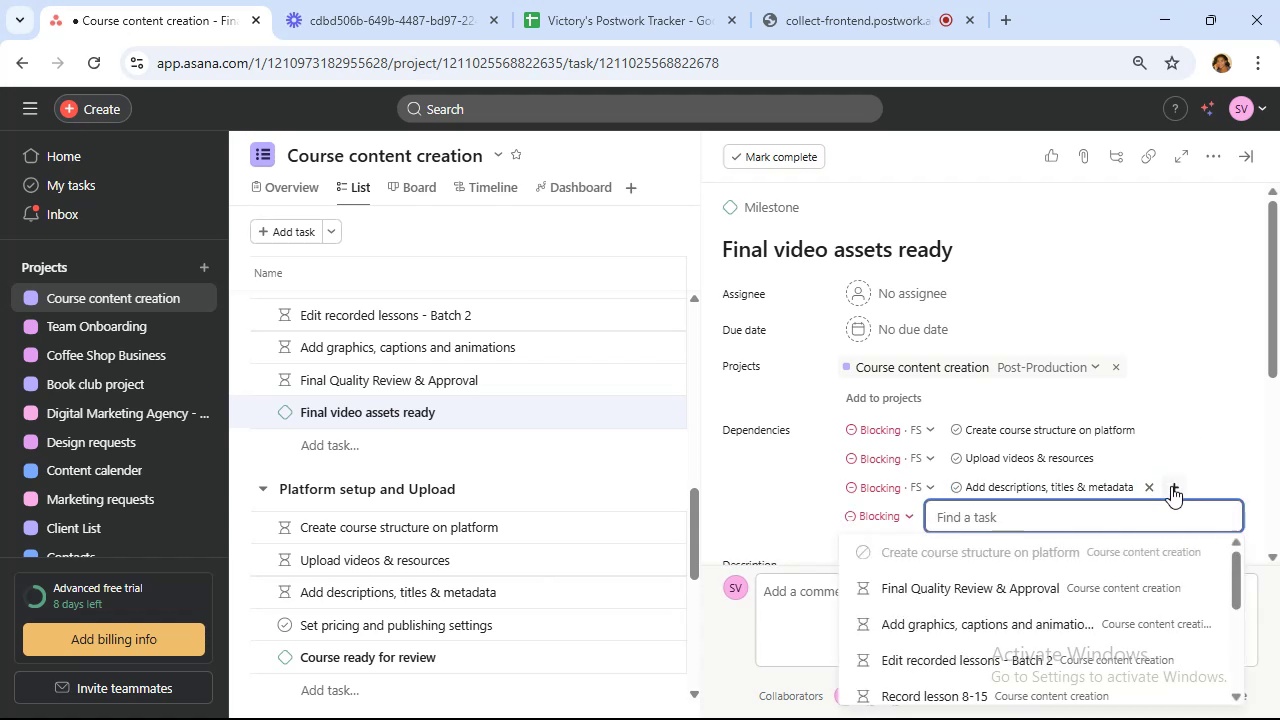 
hold_key(key=S, duration=0.34)
 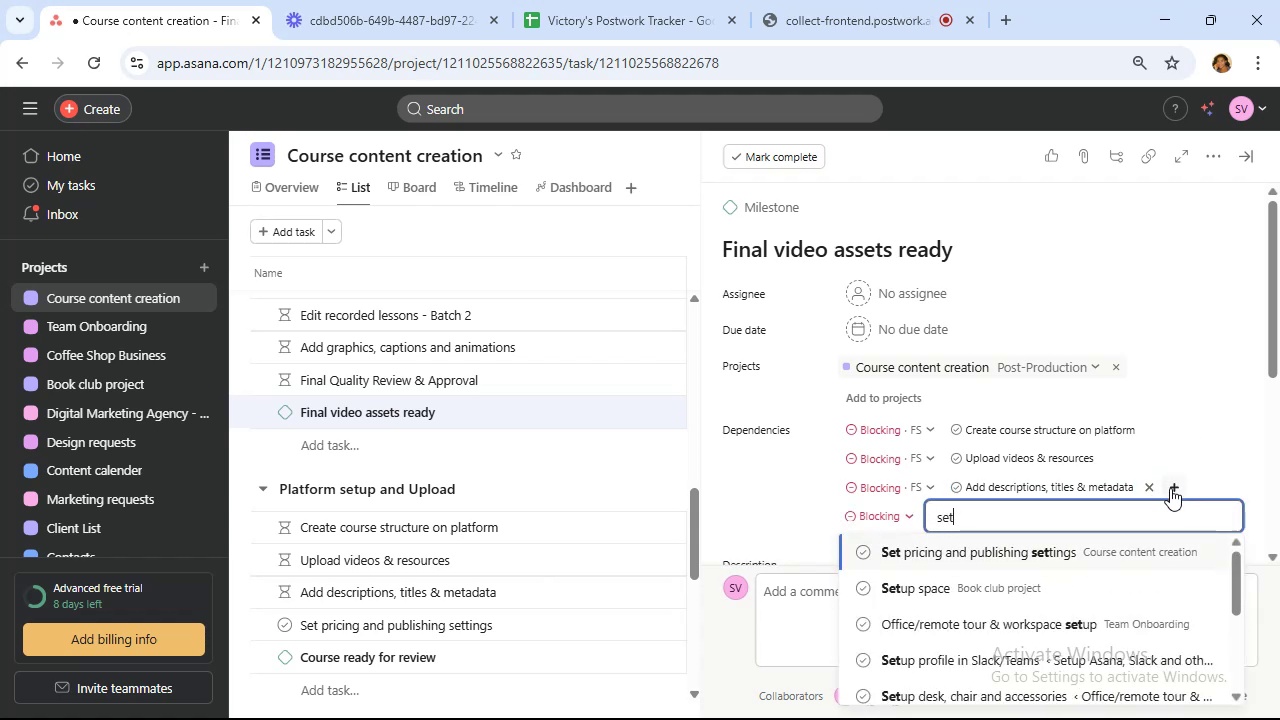 
type(et)
 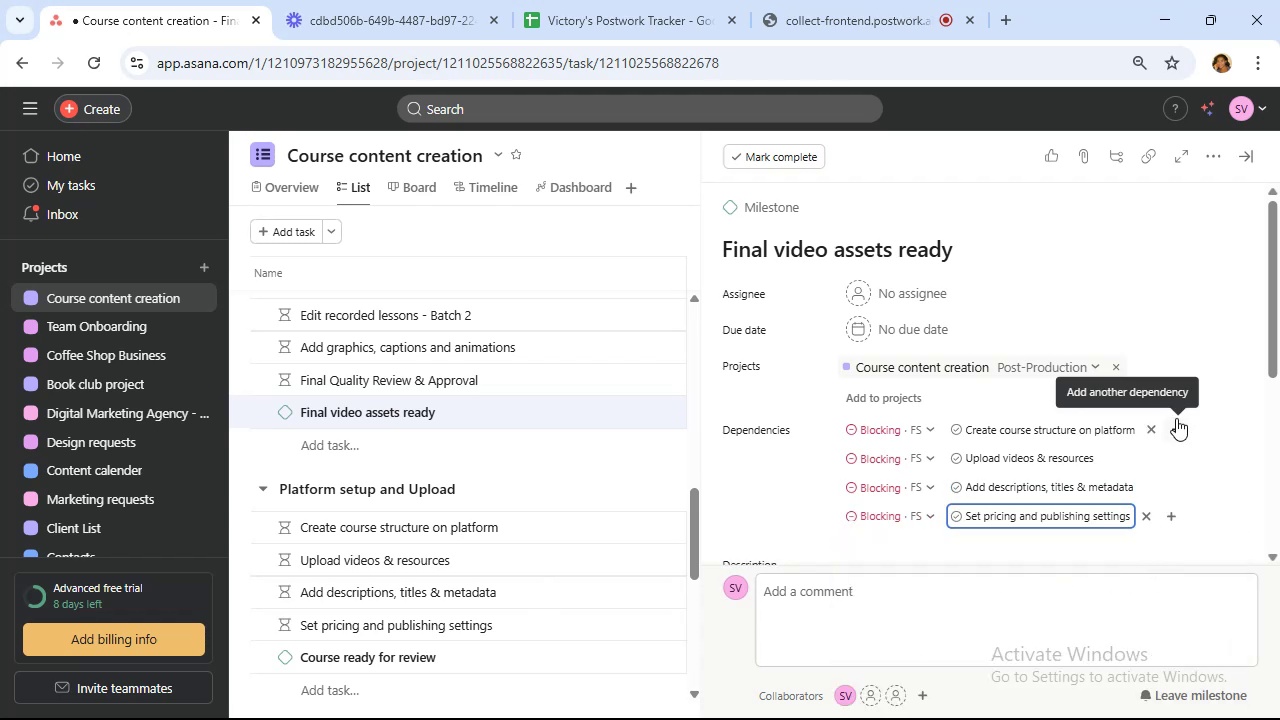 
wait(8.76)
 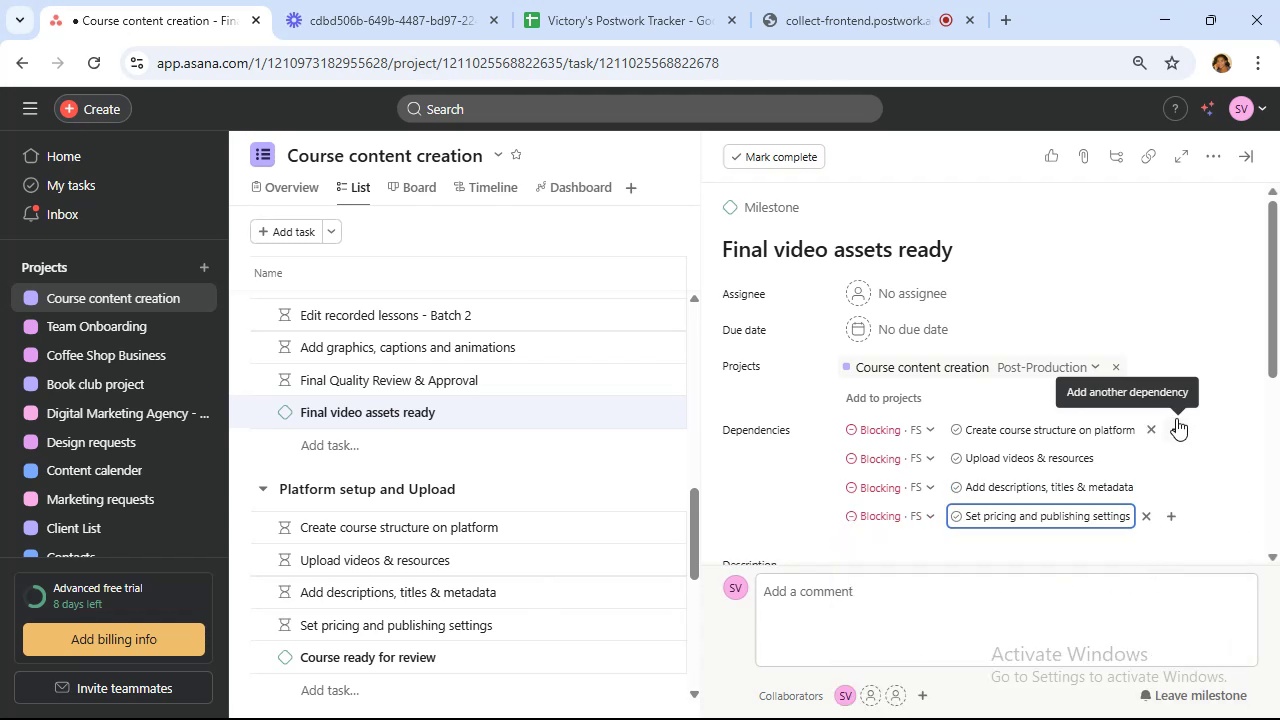 
scroll: coordinate [576, 392], scroll_direction: down, amount: 2.0
 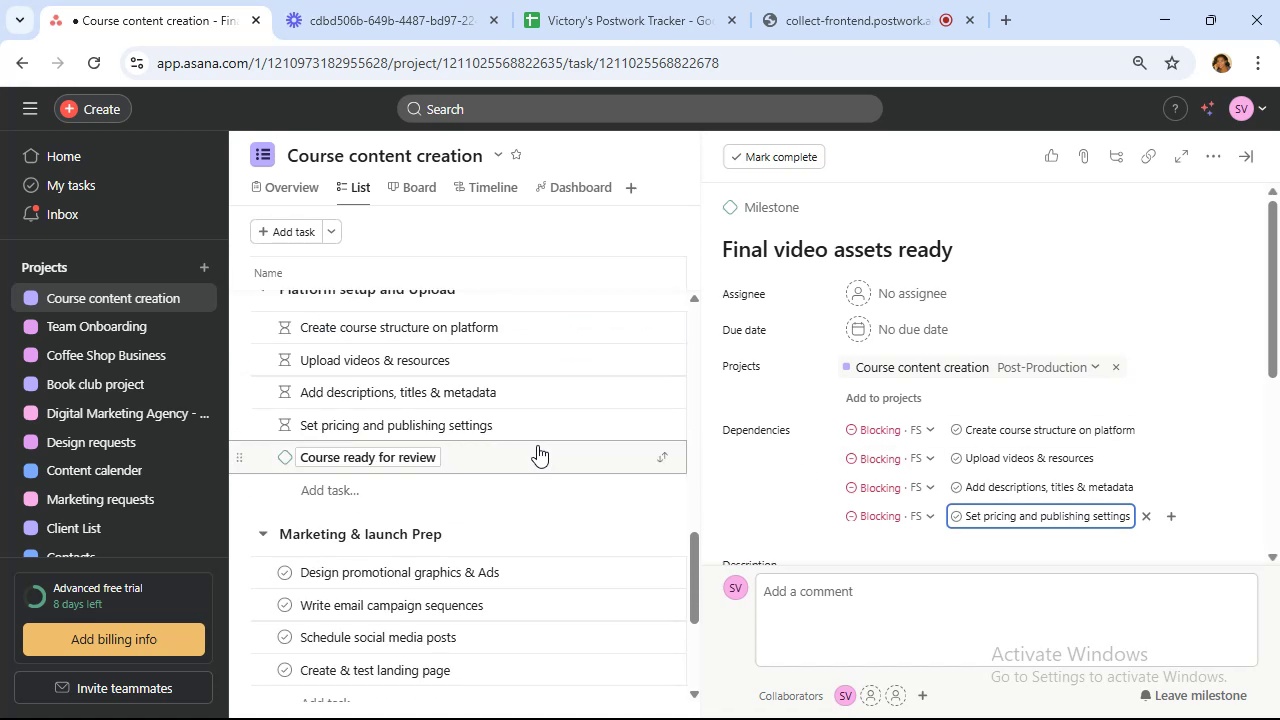 
left_click([537, 447])
 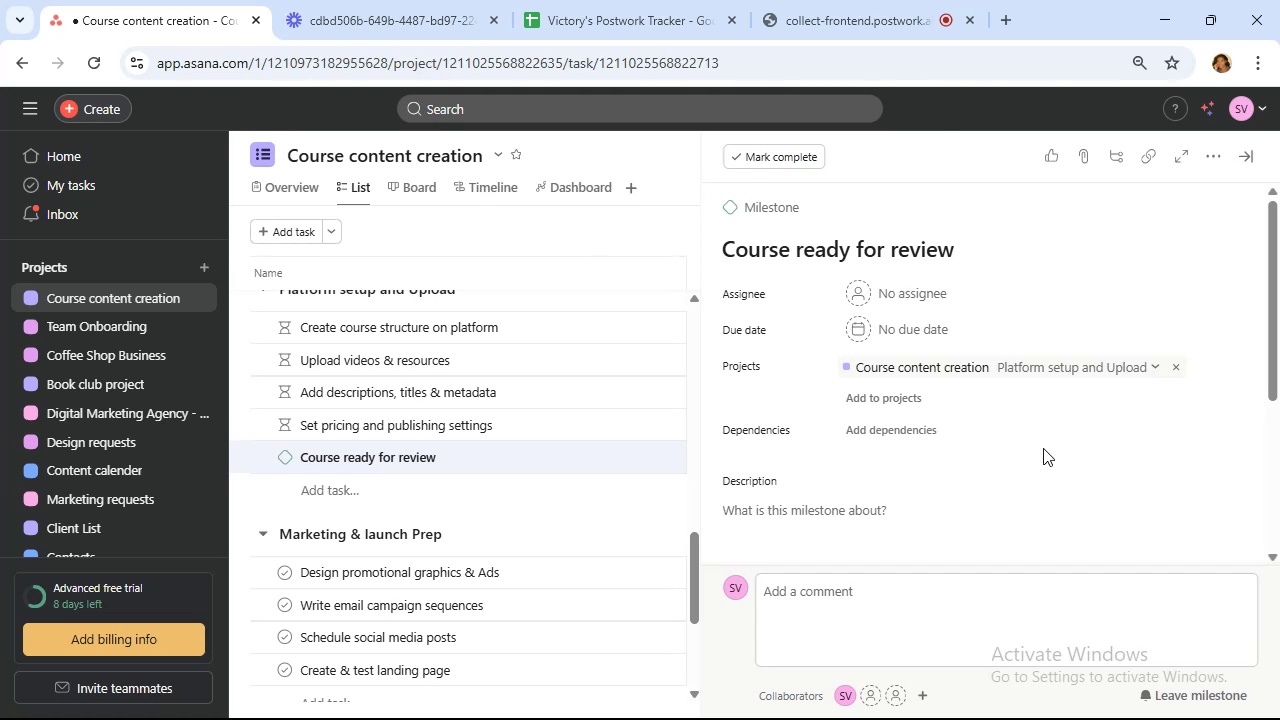 
wait(27.53)
 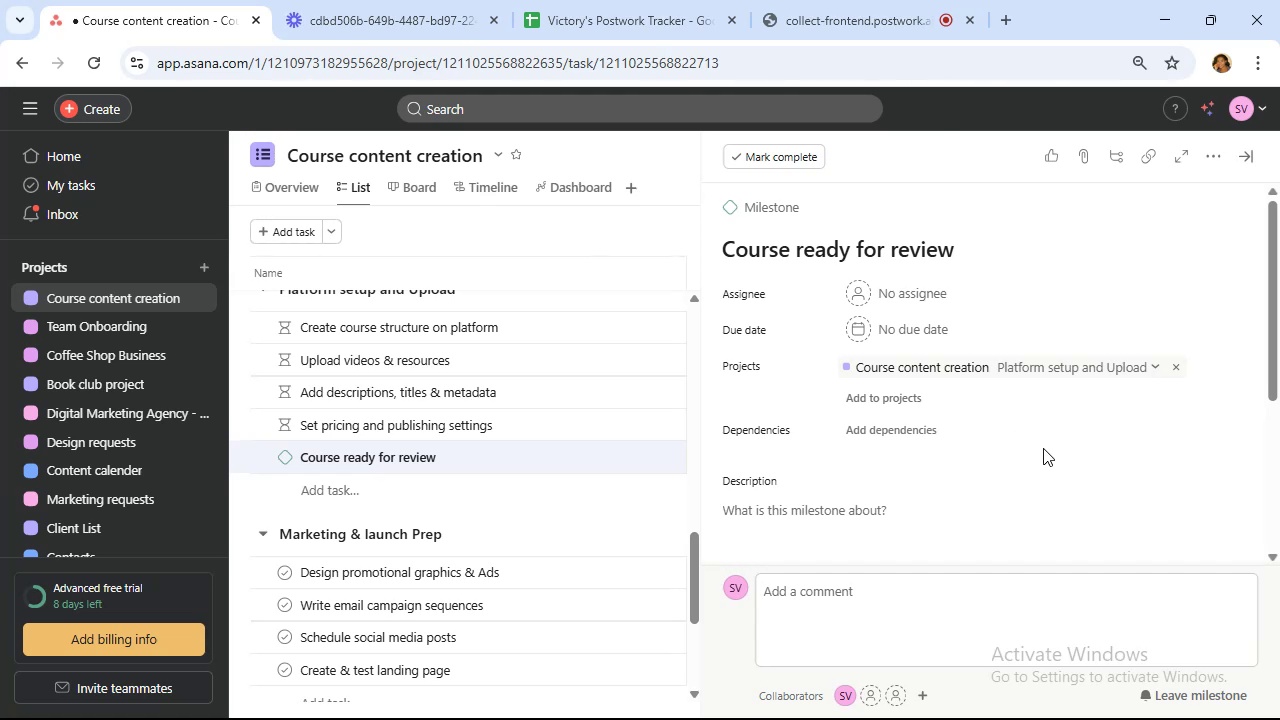 
scroll: coordinate [608, 452], scroll_direction: down, amount: 2.0
 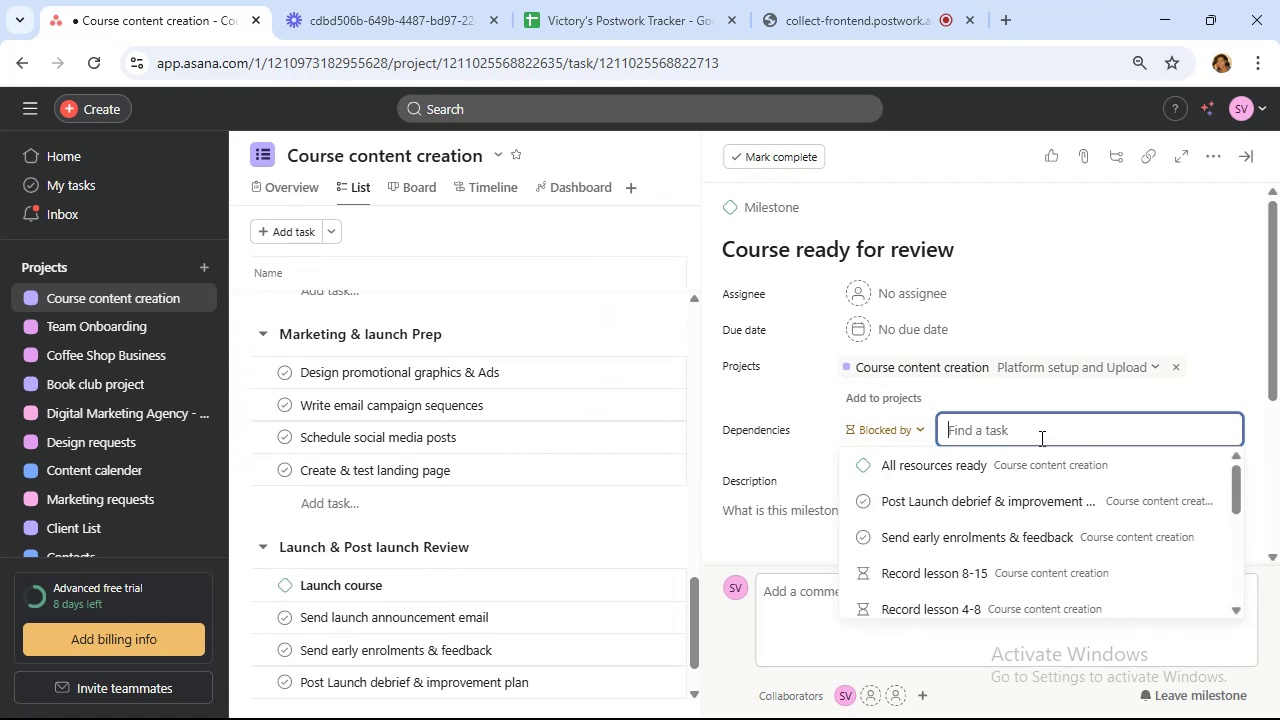 
left_click([919, 428])
 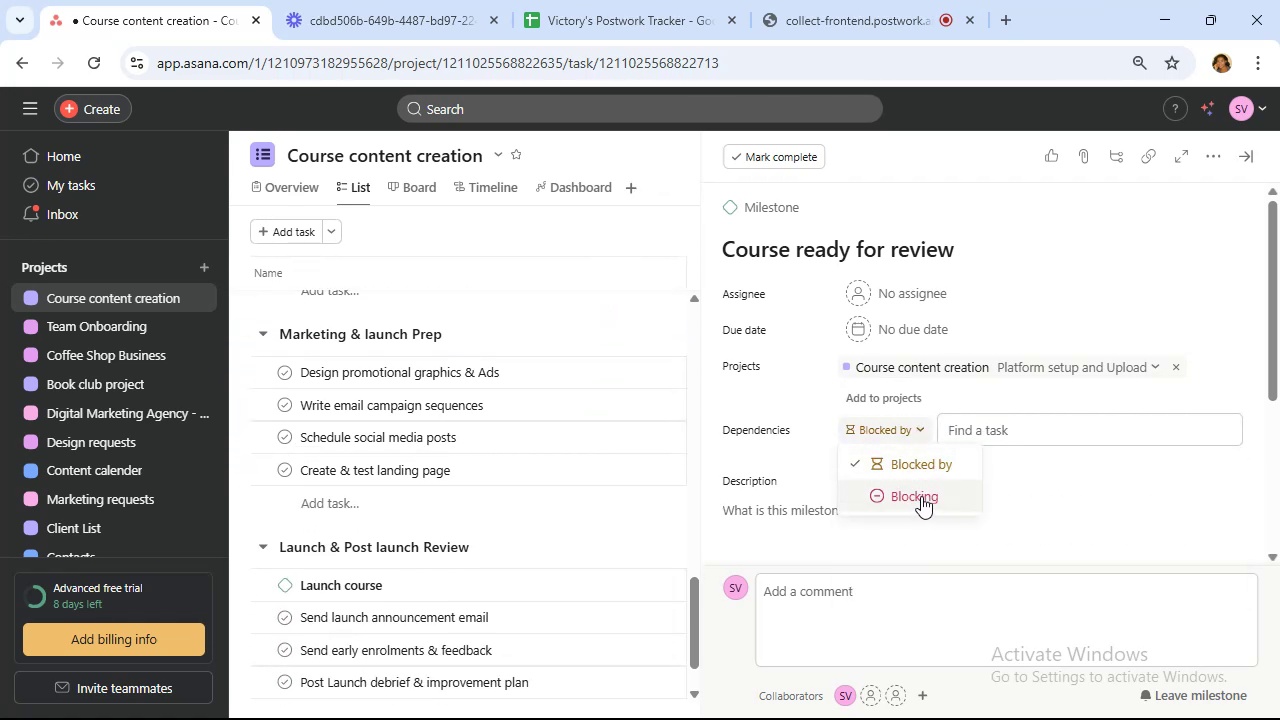 
left_click([921, 496])
 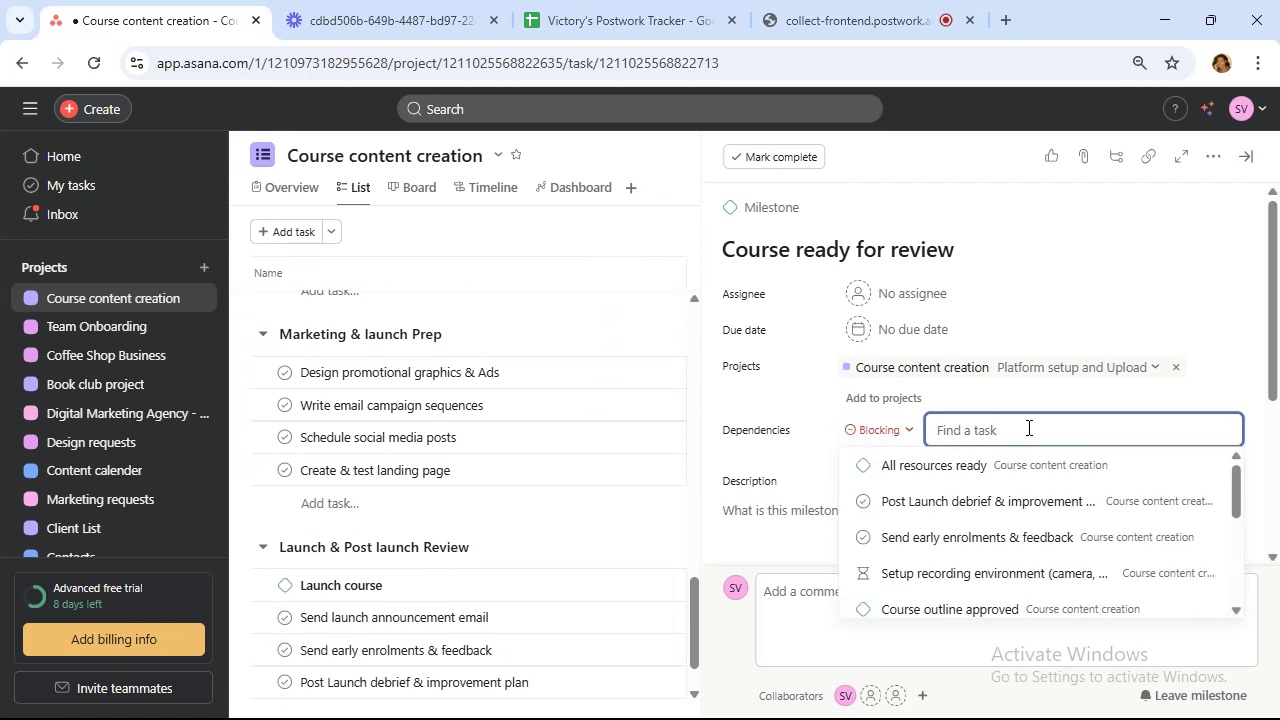 
type(desig)
 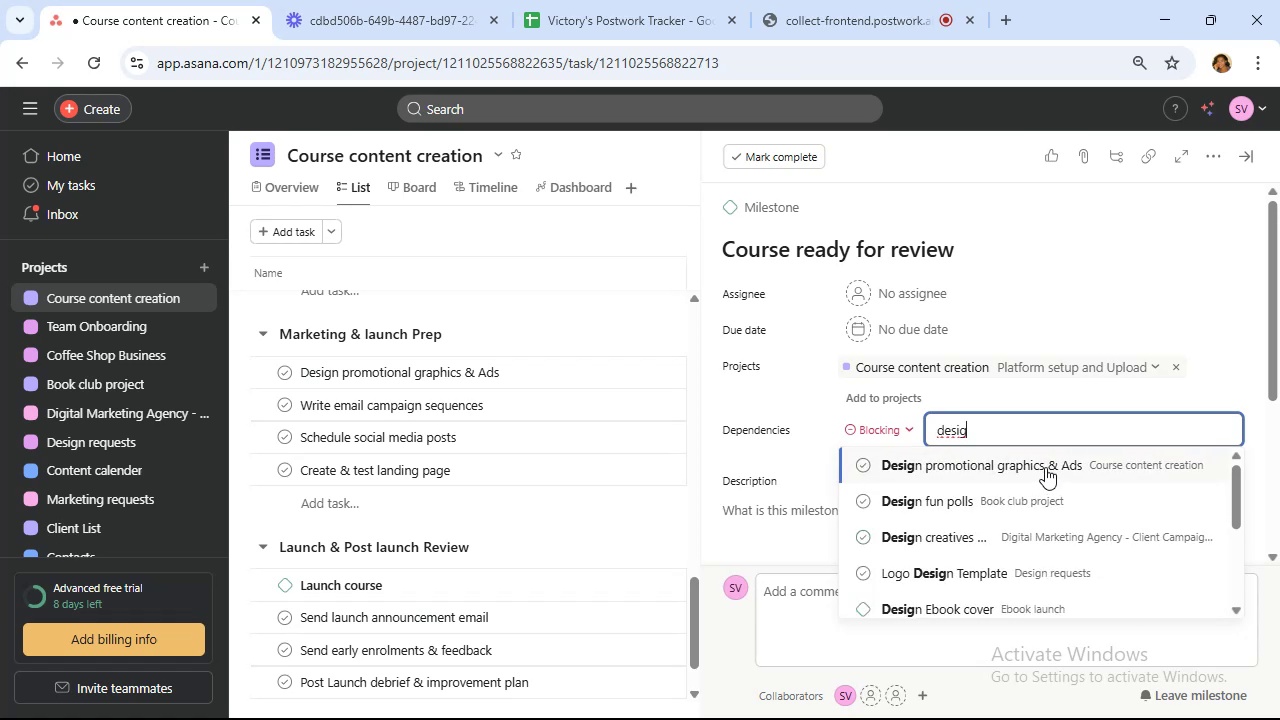 
left_click([1042, 466])
 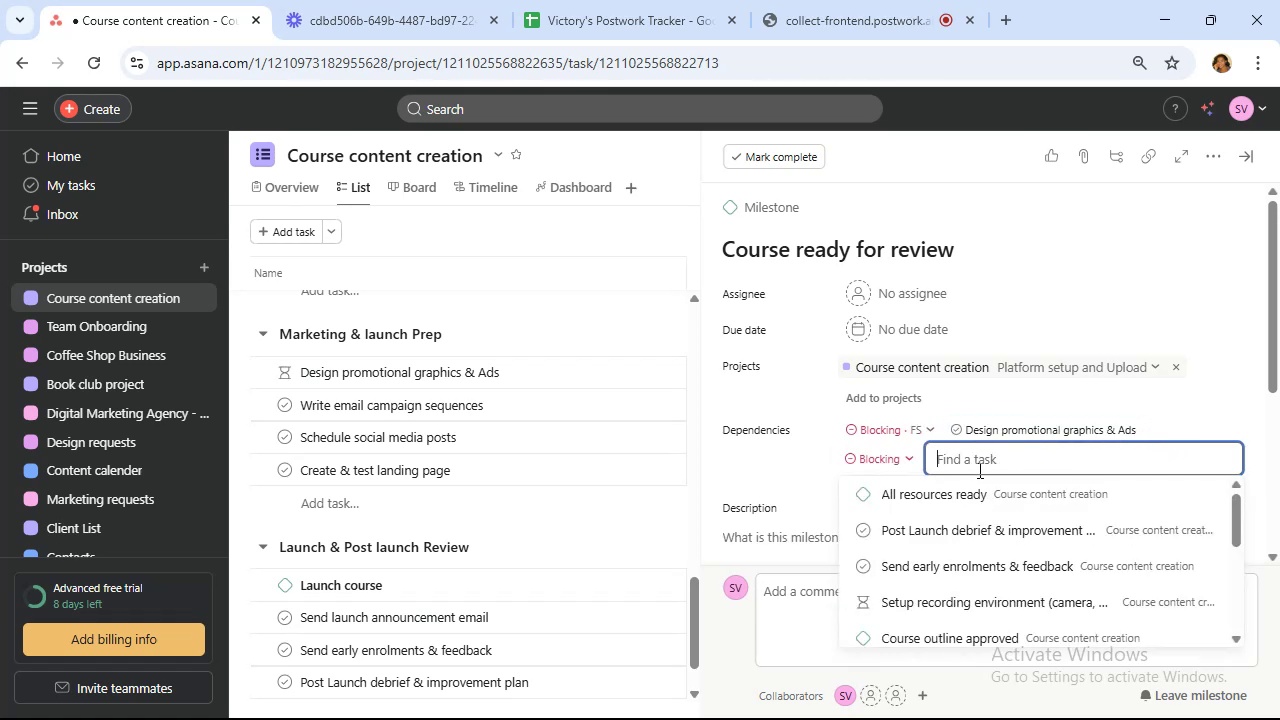 
type(wri)
 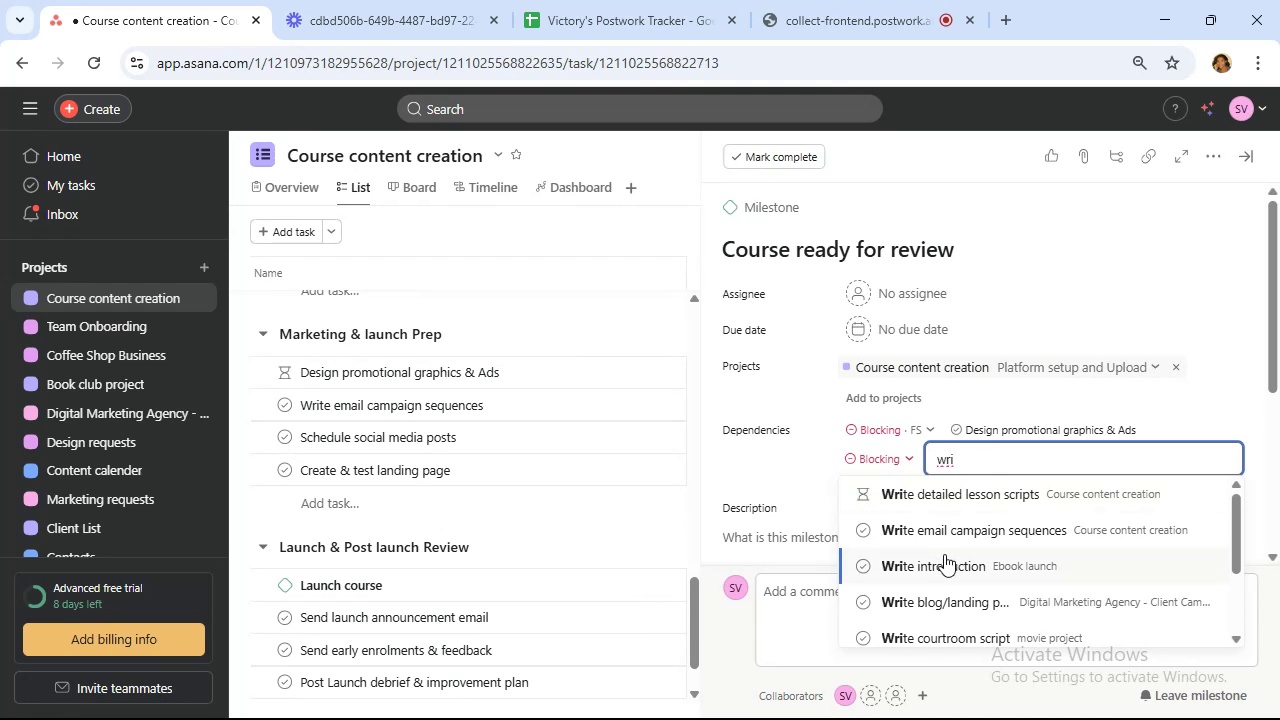 
left_click_drag(start_coordinate=[940, 539], to_coordinate=[939, 528])
 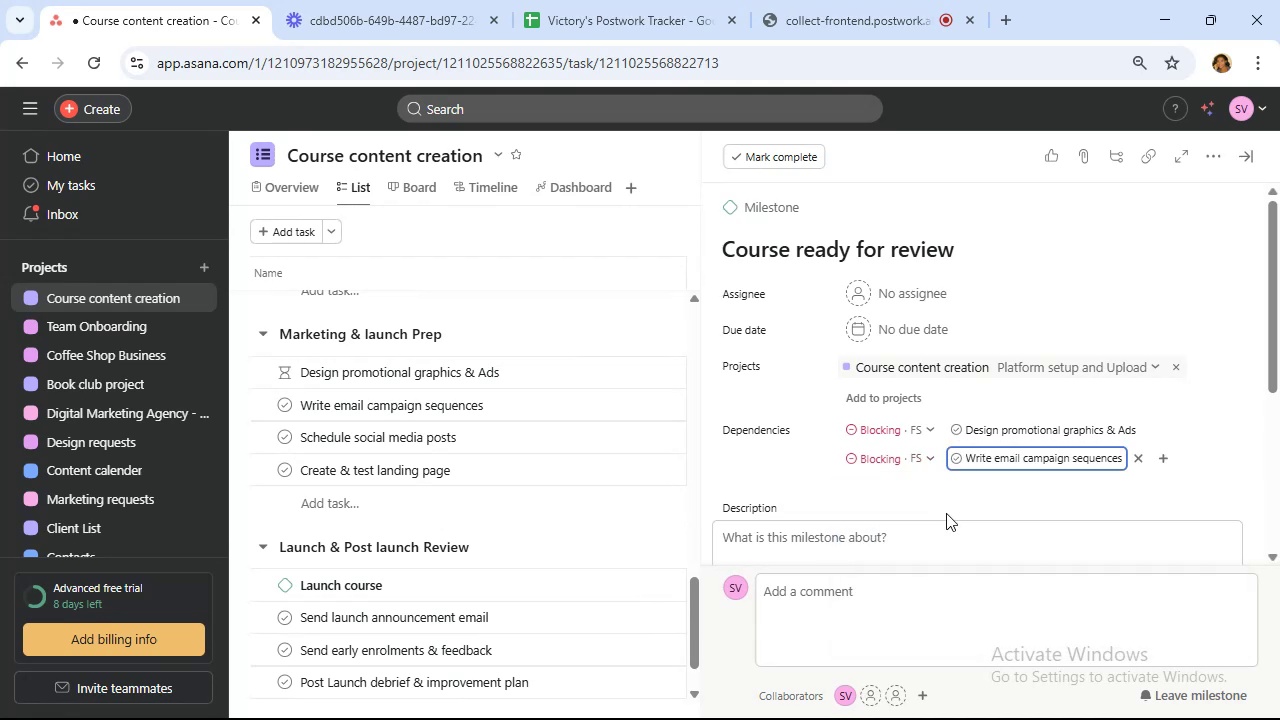 
mouse_move([1126, 468])
 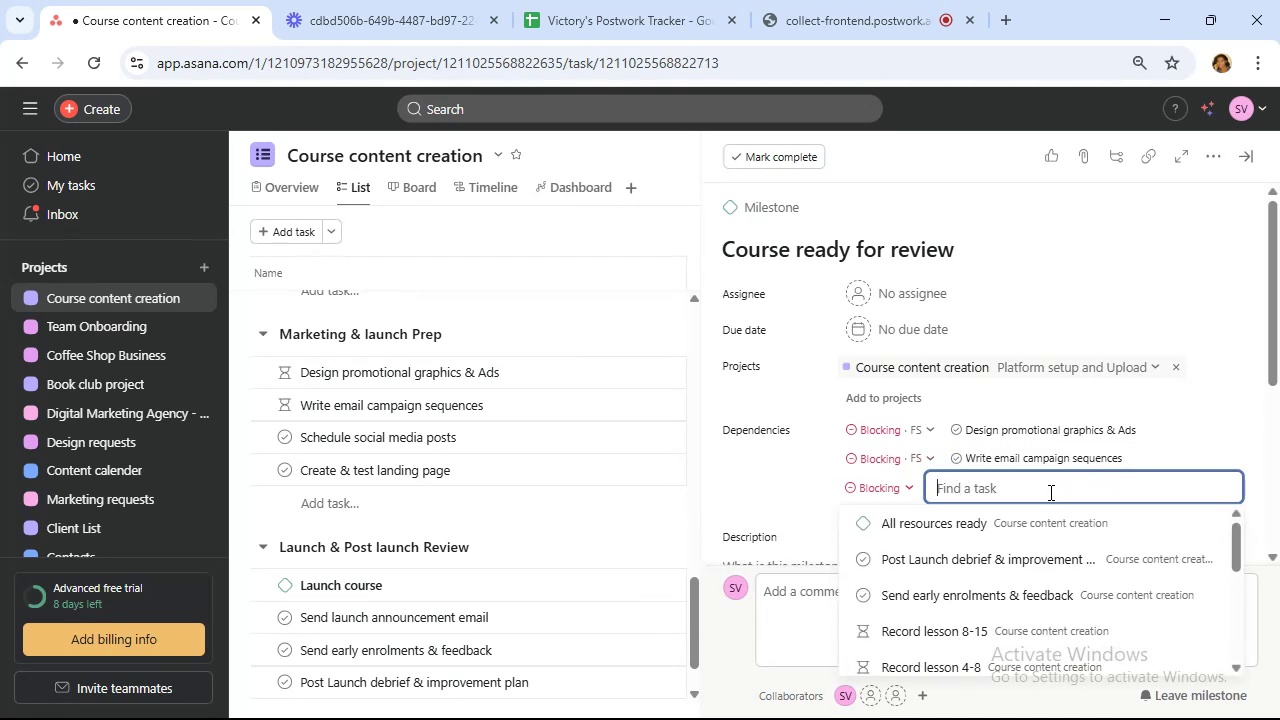 
type(sch)
 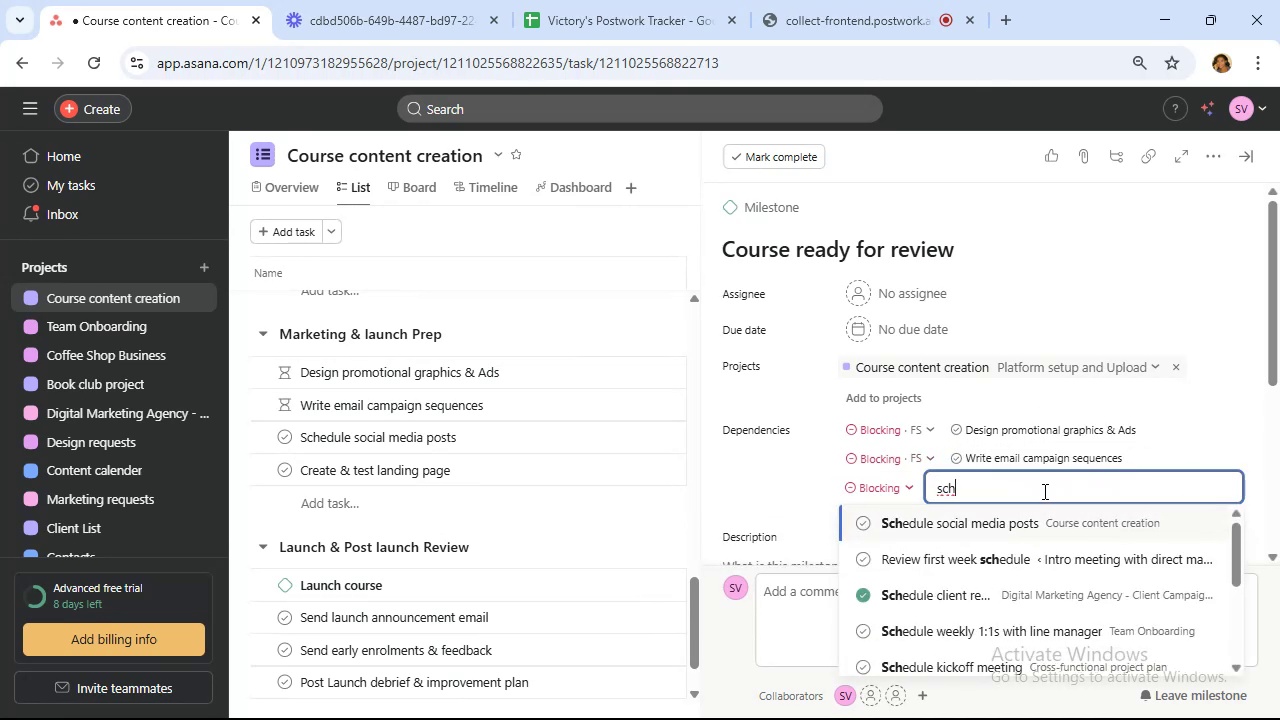 
wait(5.68)
 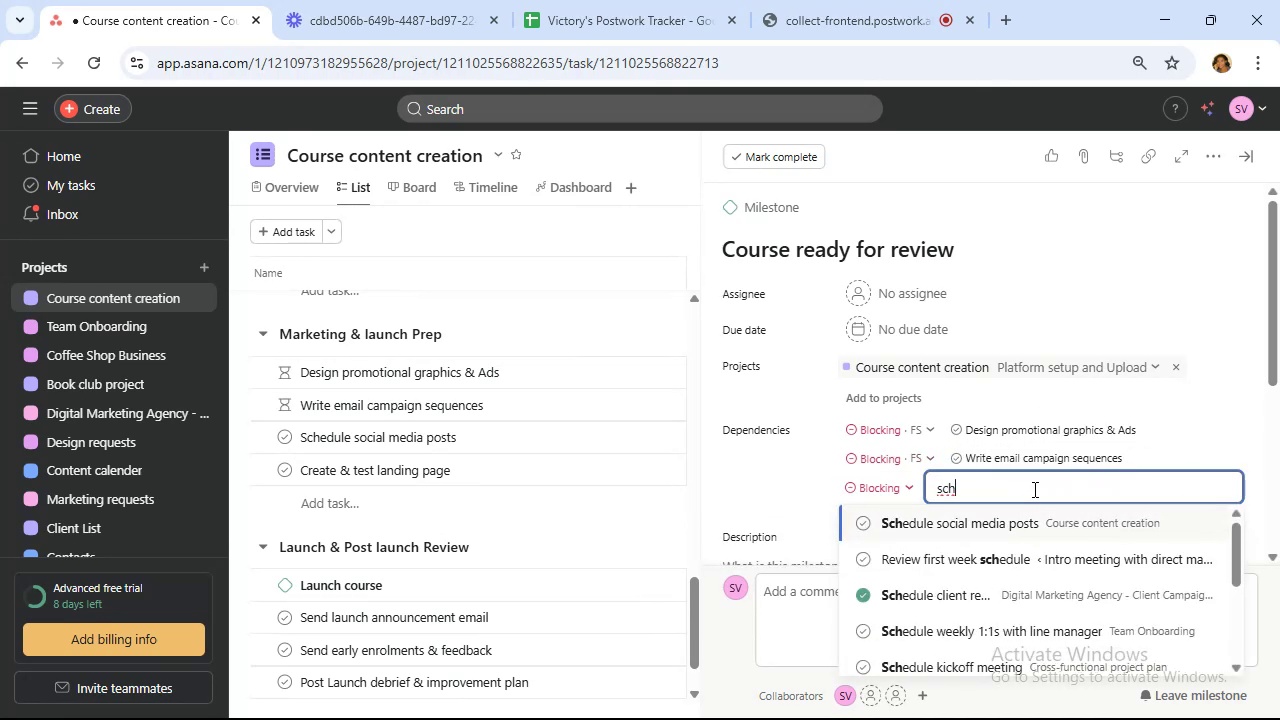 
left_click([1017, 525])
 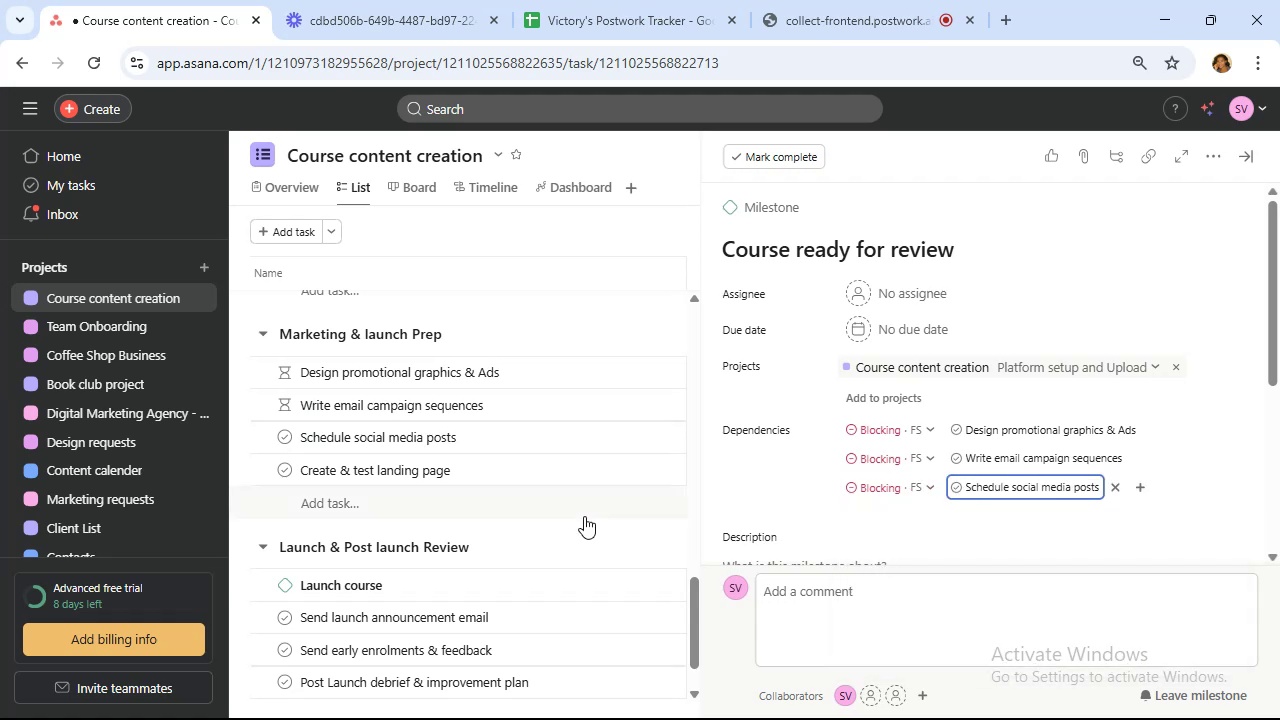 
scroll: coordinate [589, 510], scroll_direction: down, amount: 1.0
 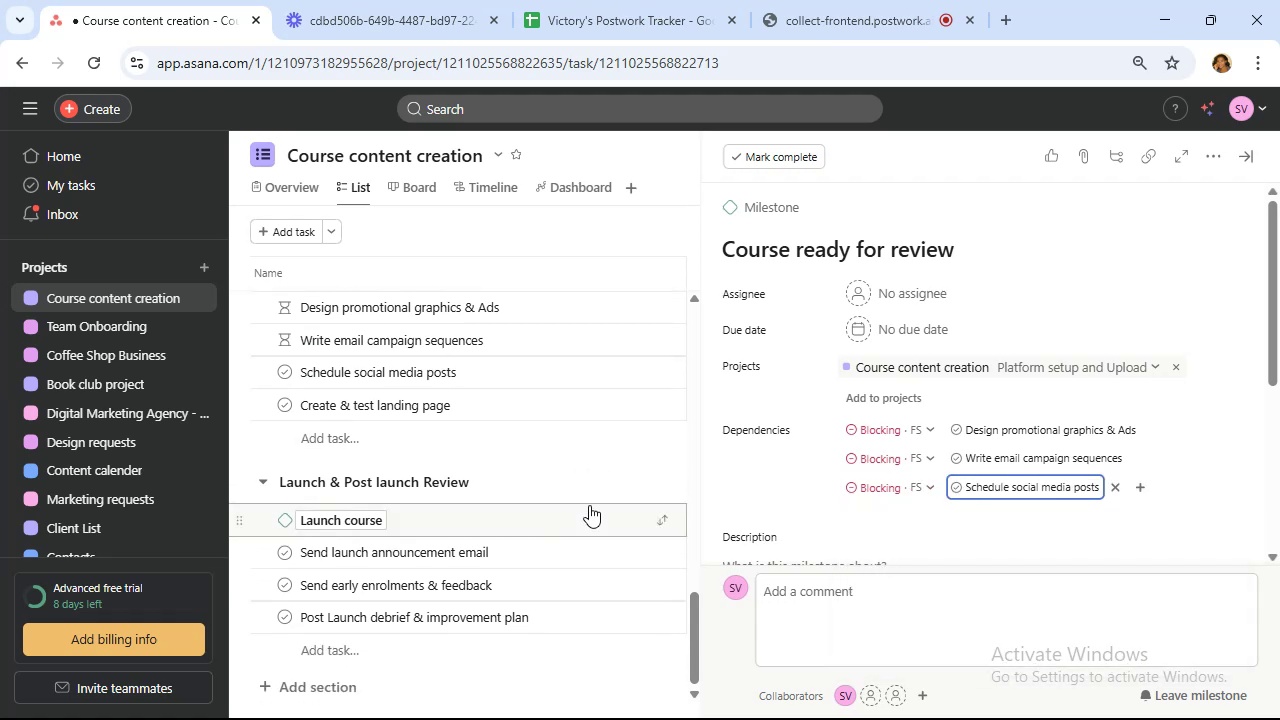 
scroll: coordinate [588, 502], scroll_direction: up, amount: 2.0
 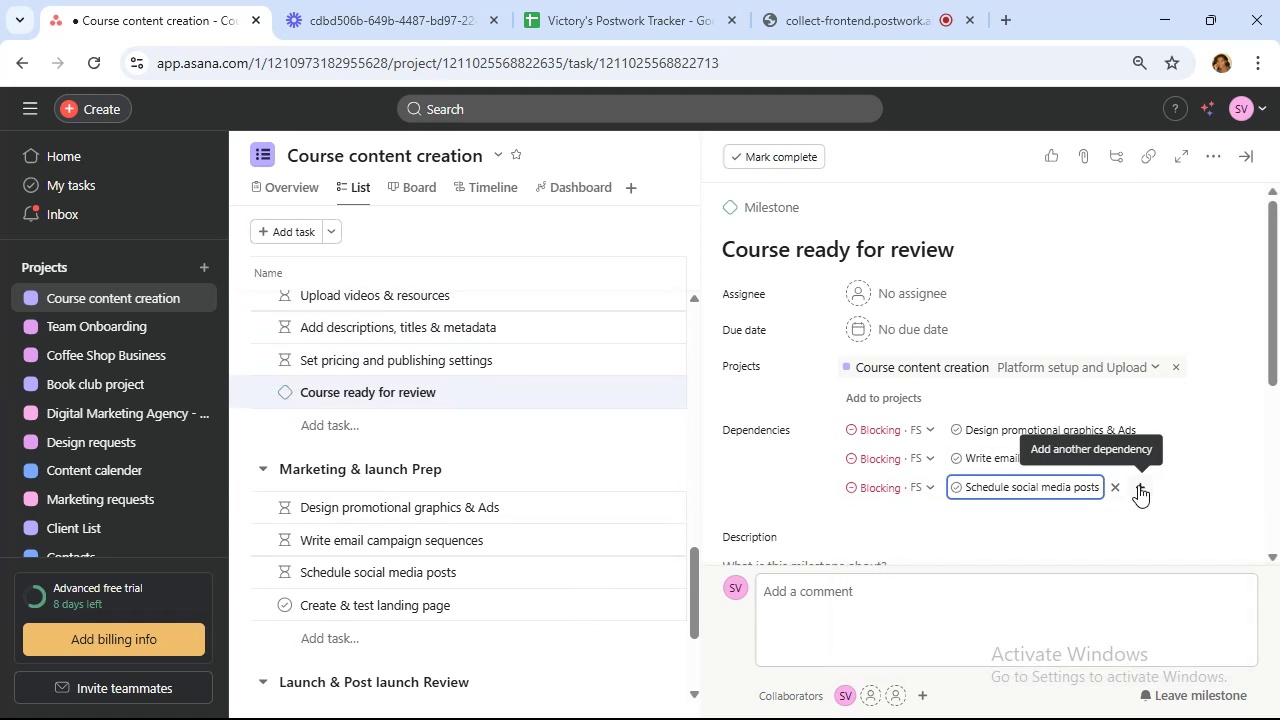 
wait(6.42)
 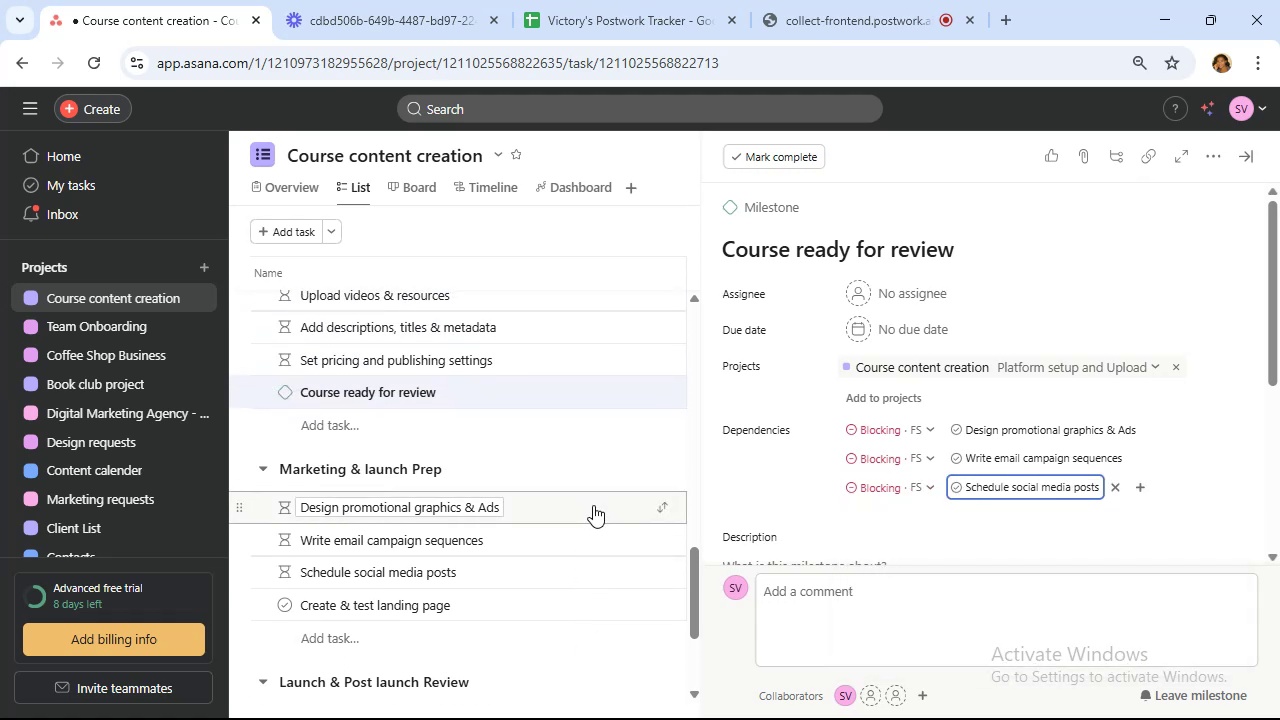 
left_click([1138, 485])
 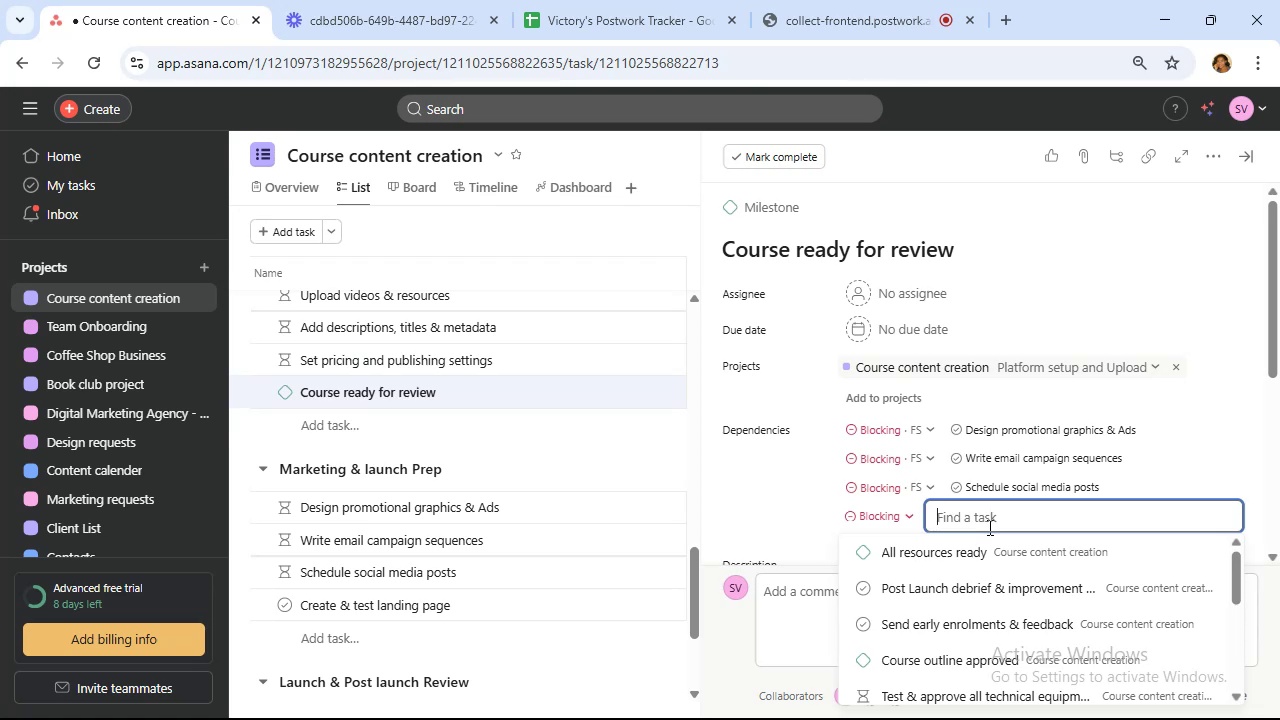 
type(crea)
 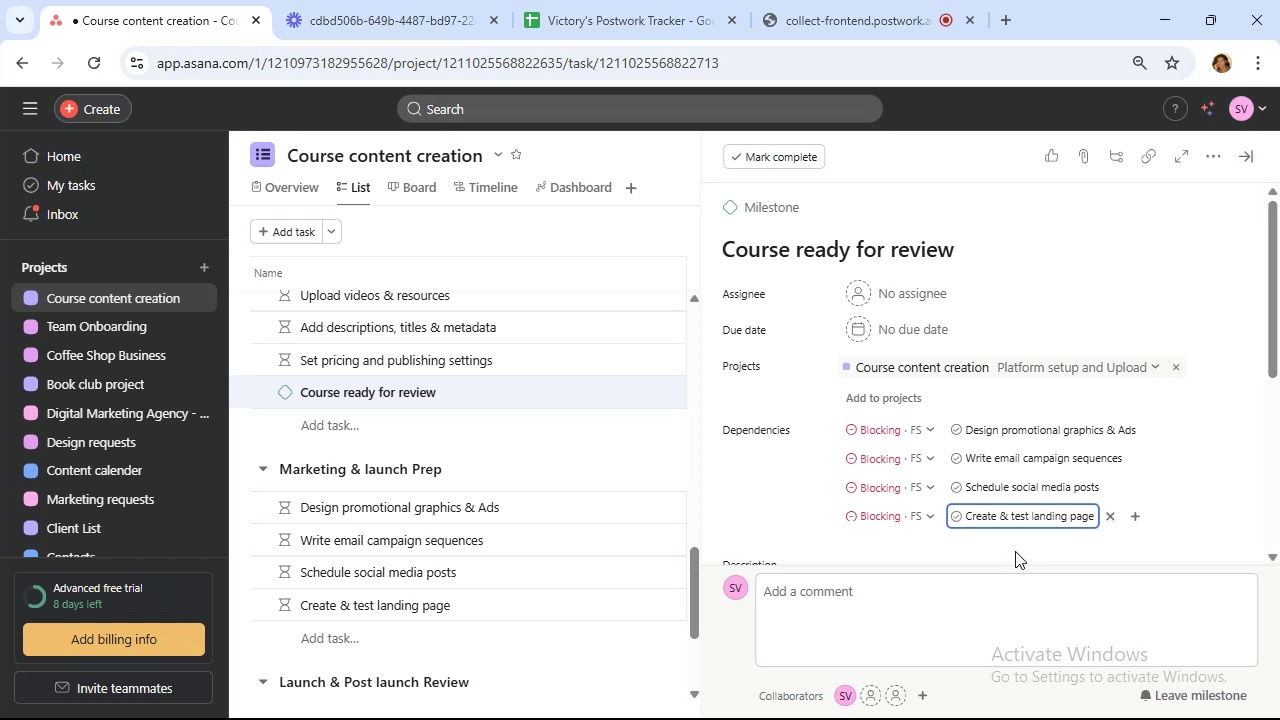 
wait(14.43)
 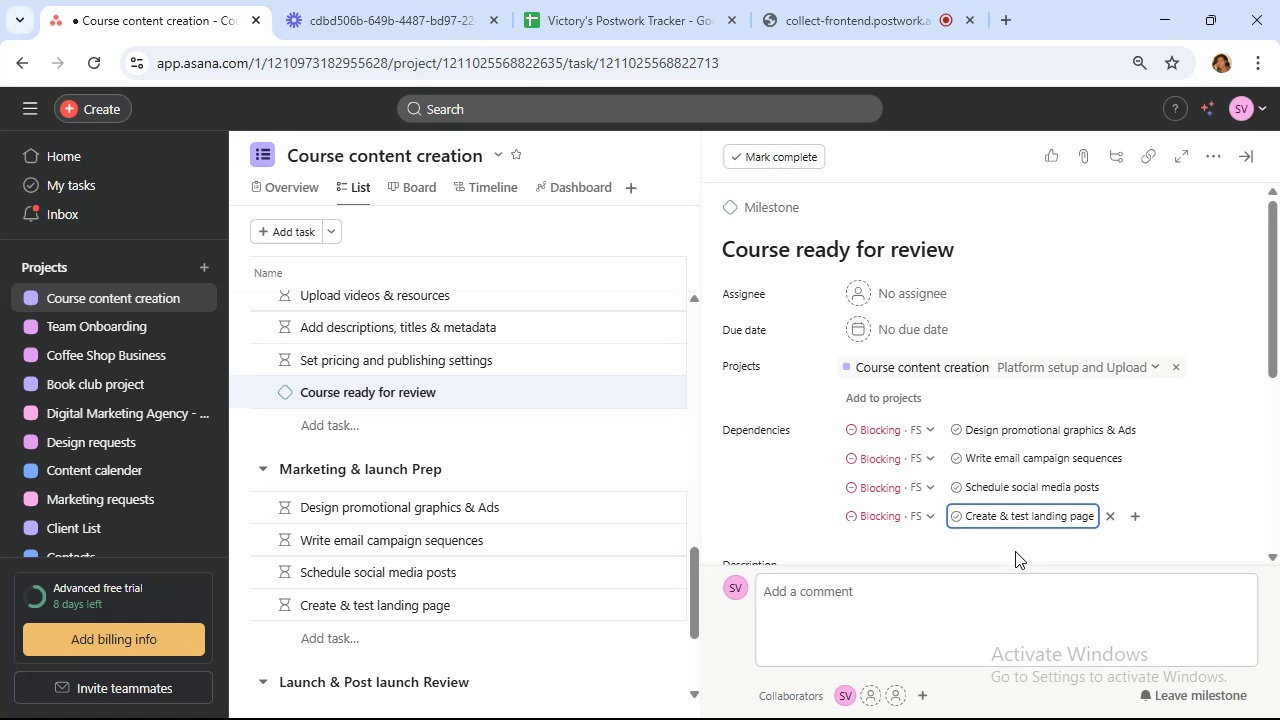 
scroll: coordinate [506, 501], scroll_direction: down, amount: 2.0
 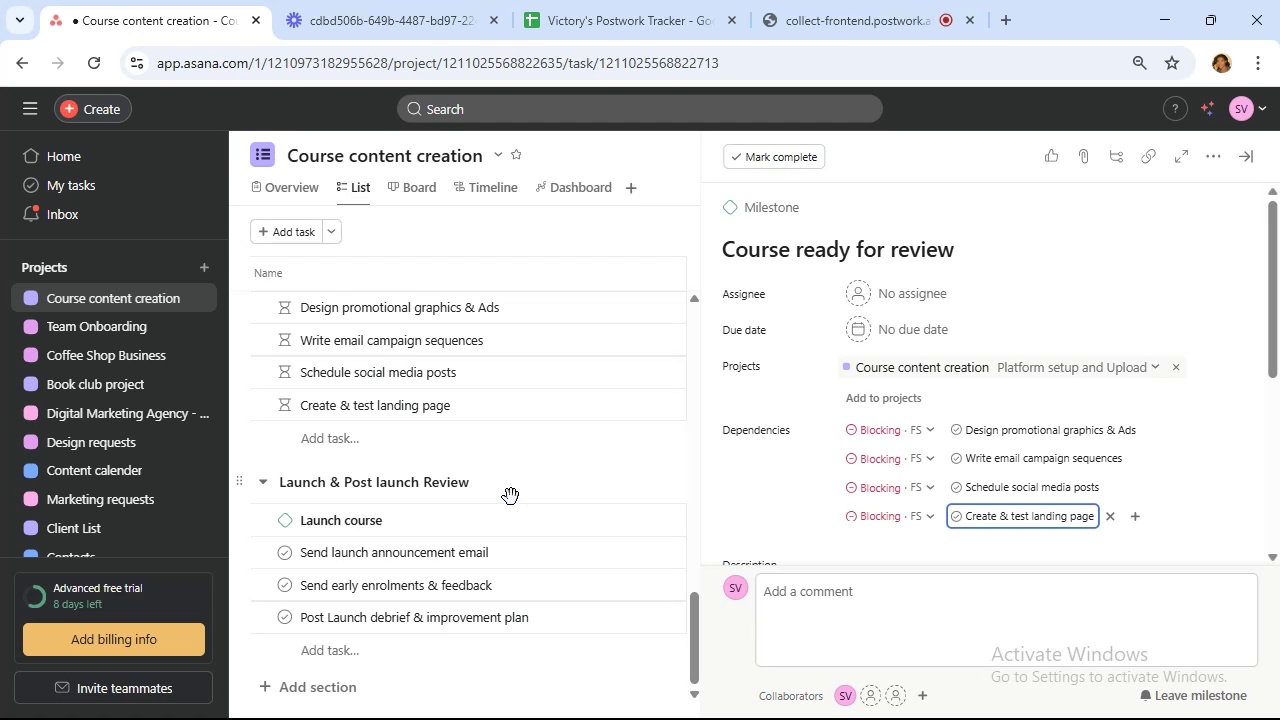 
wait(5.66)
 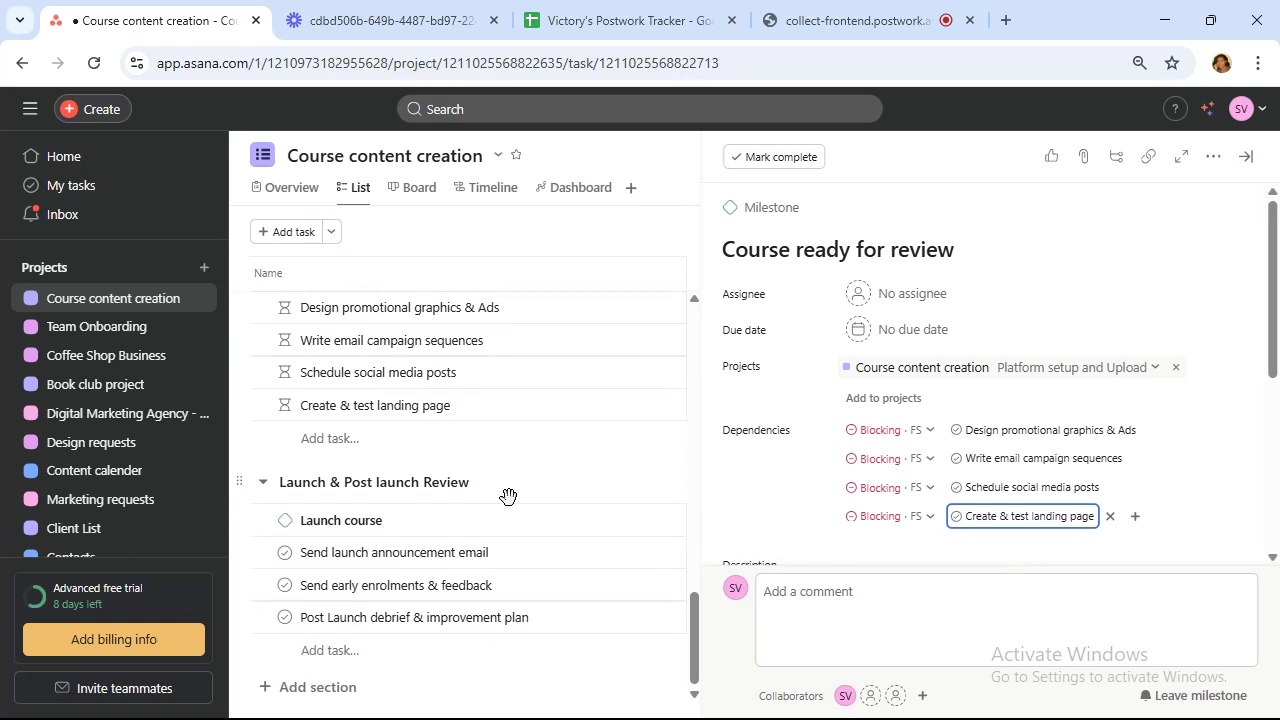 
left_click([517, 513])
 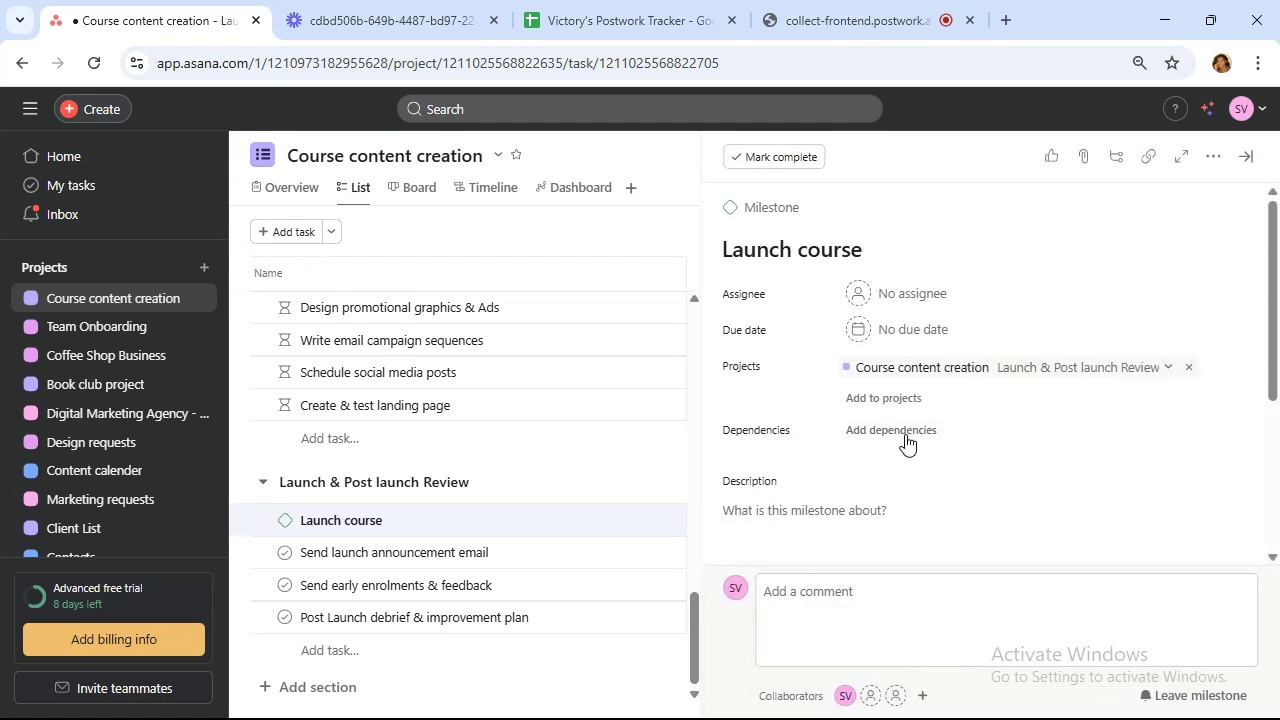 
left_click([900, 436])
 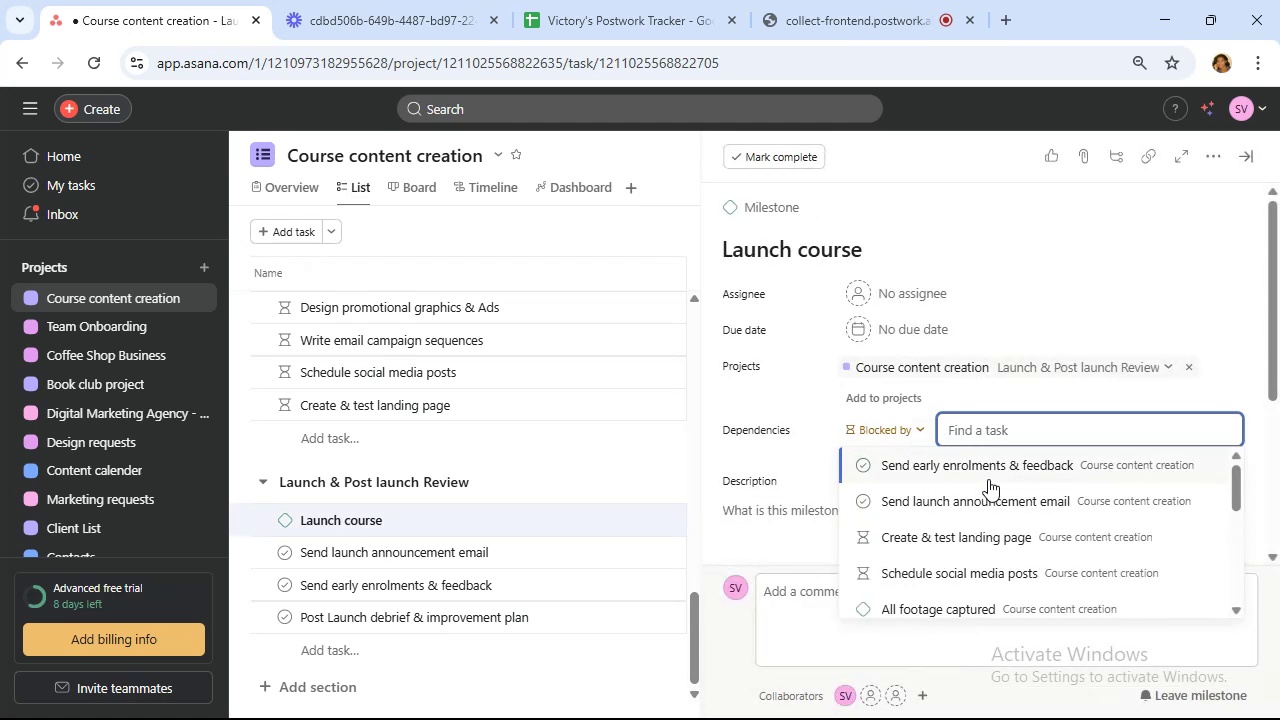 
wait(5.2)
 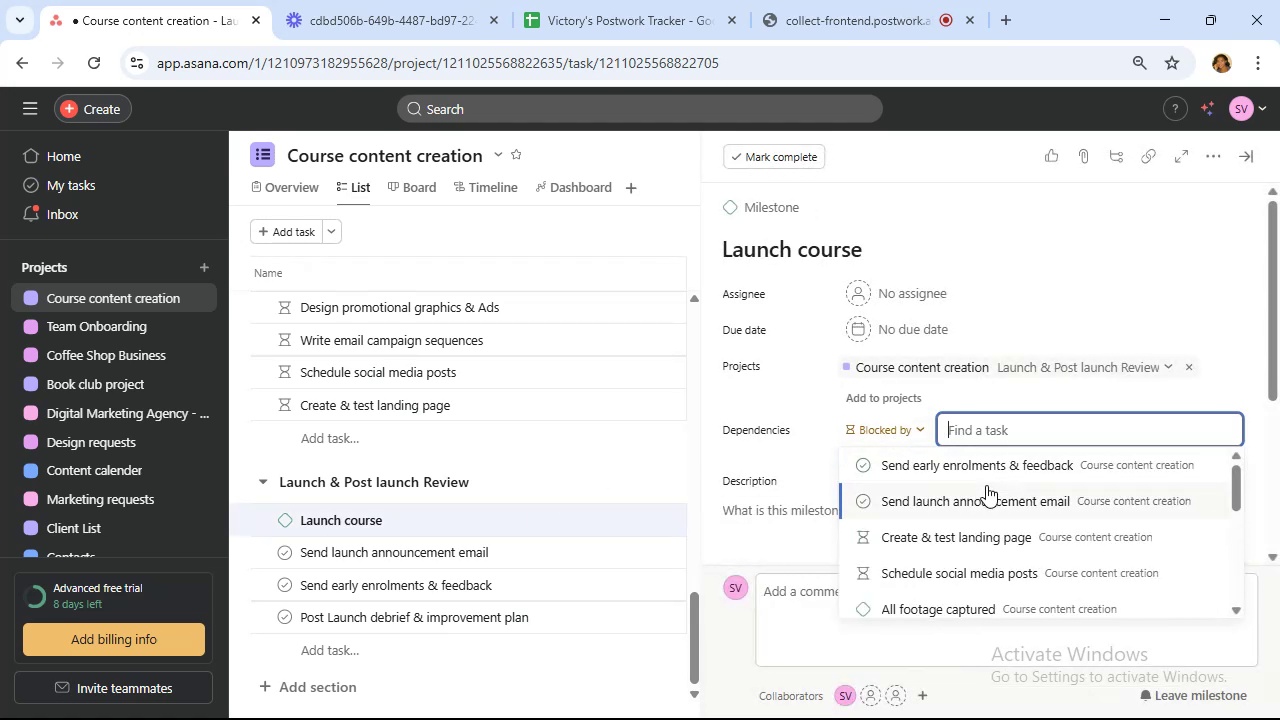 
mouse_move([942, 413])
 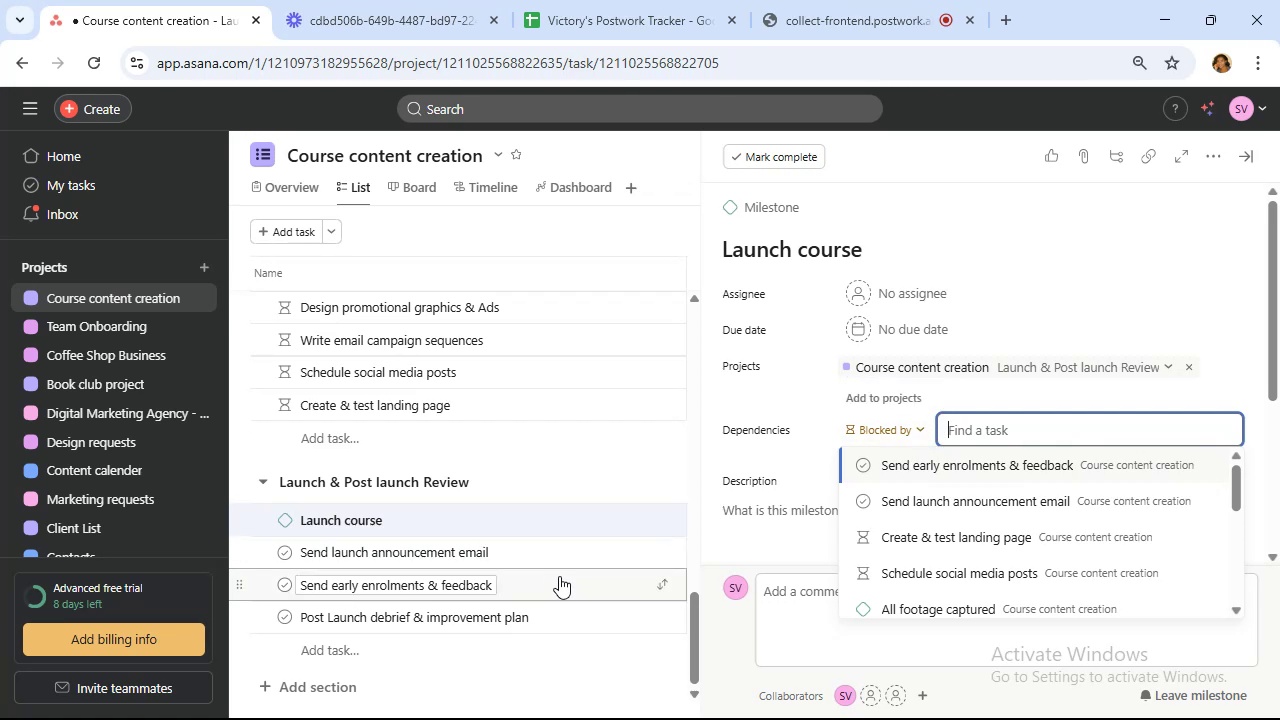 
left_click([550, 560])
 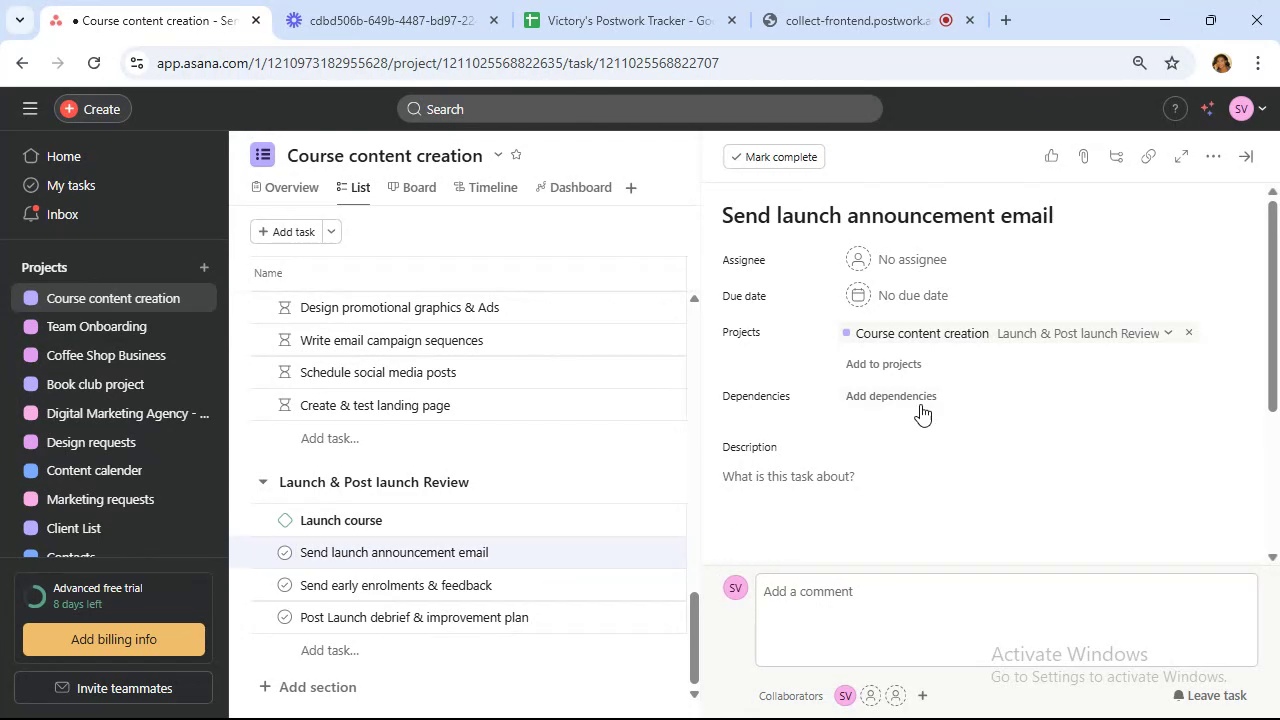 
left_click([916, 397])
 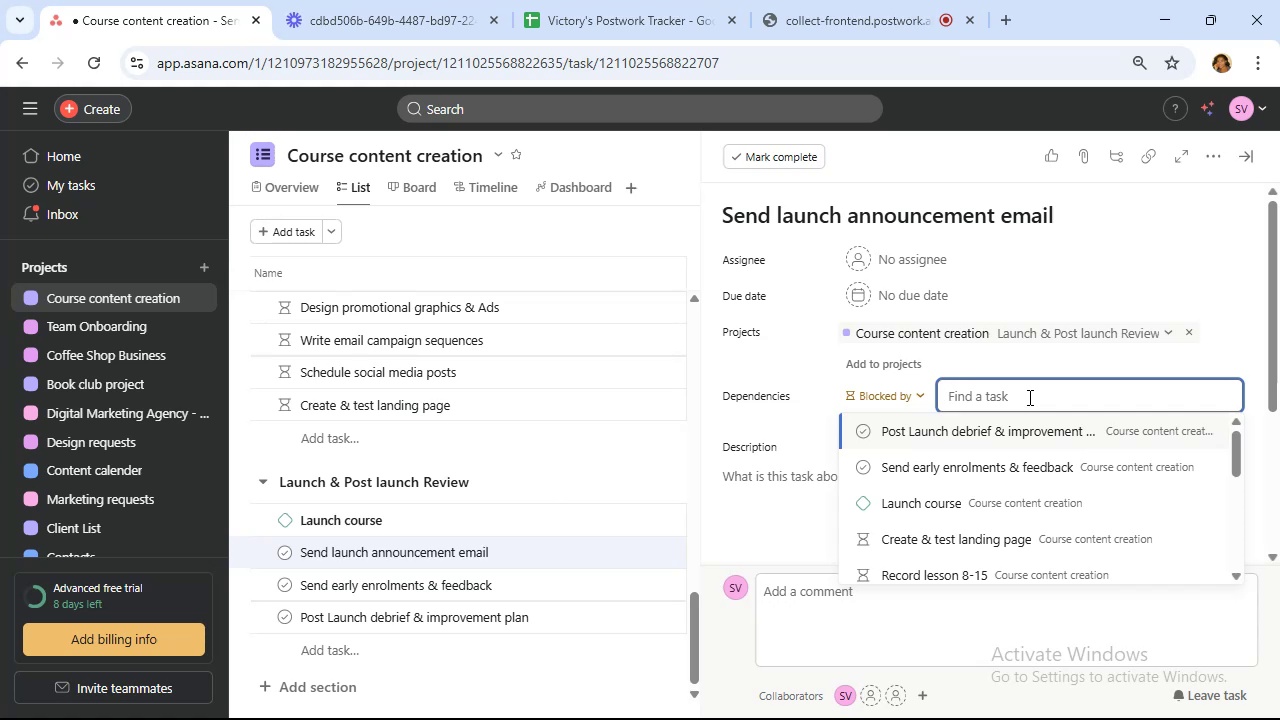 
wait(35.54)
 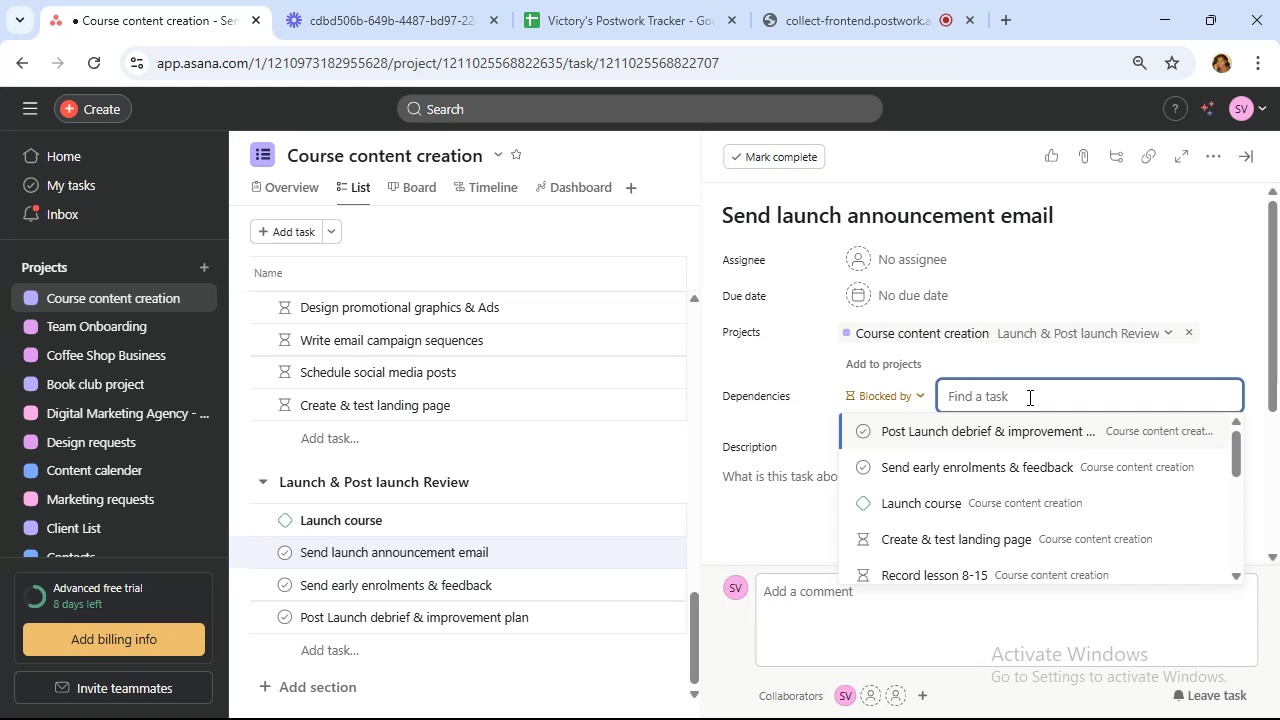 
type(send)
 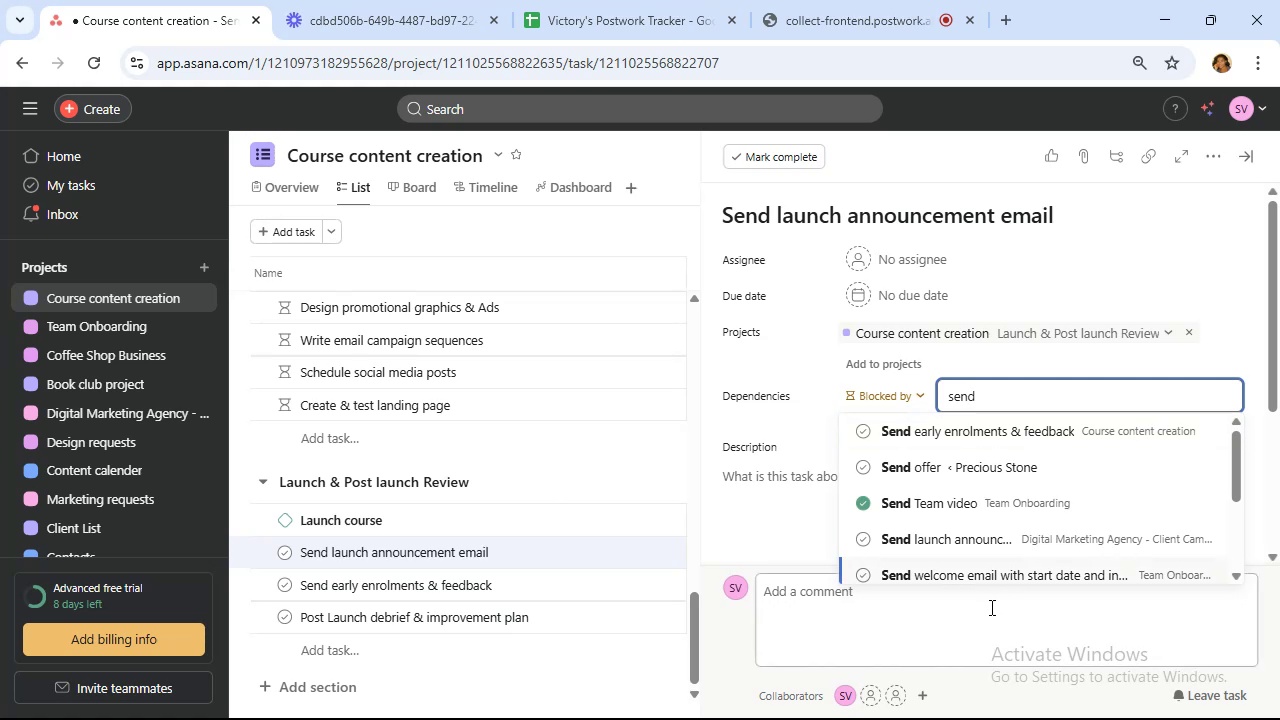 
left_click([950, 542])
 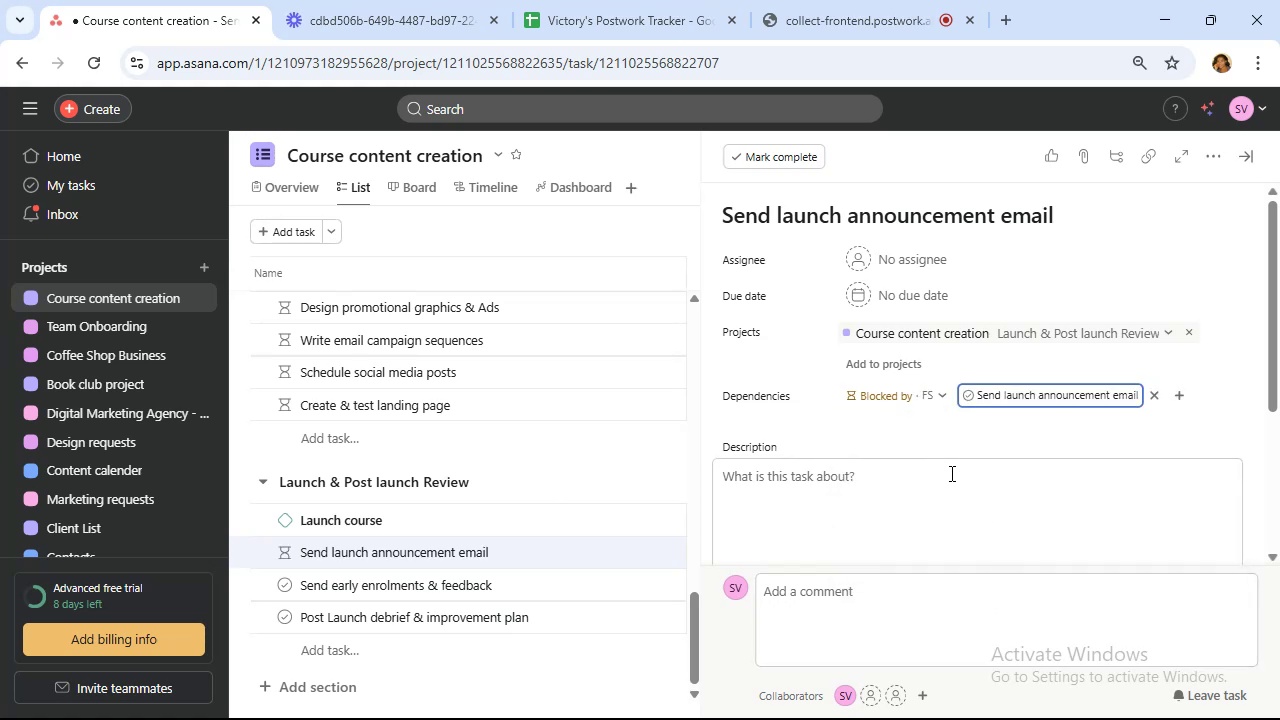 
wait(6.06)
 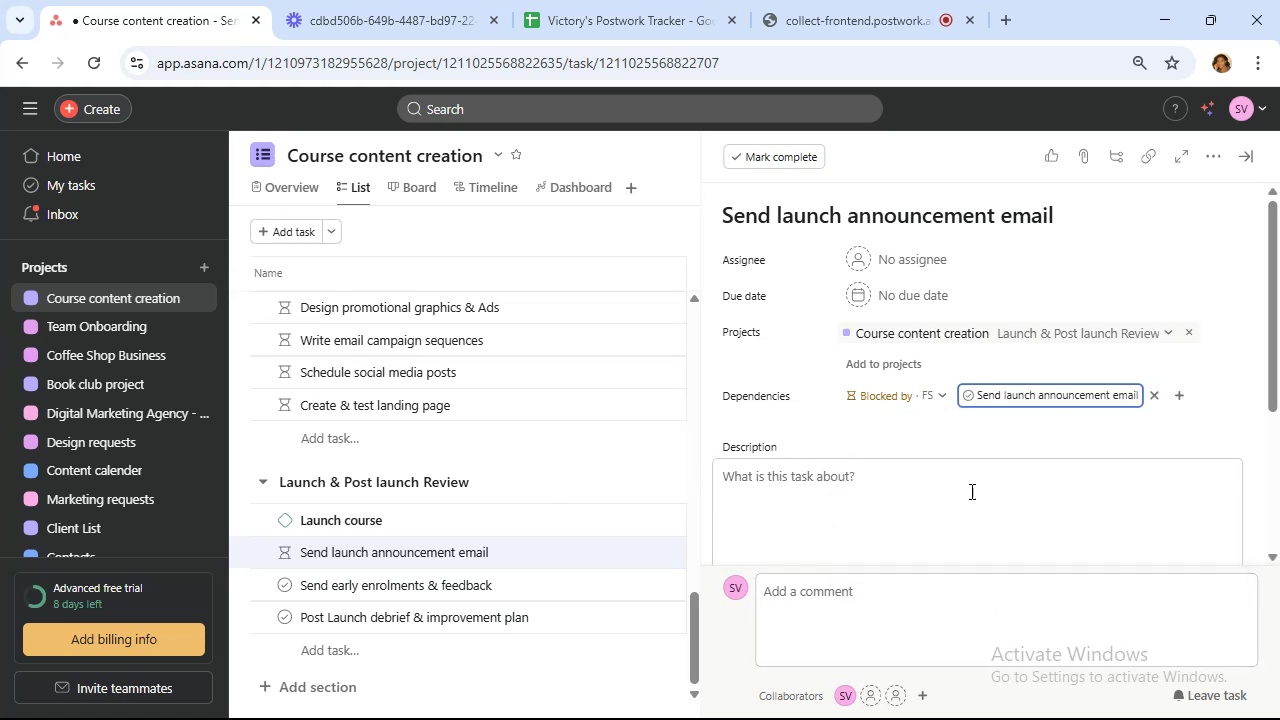 
mouse_move([913, 400])
 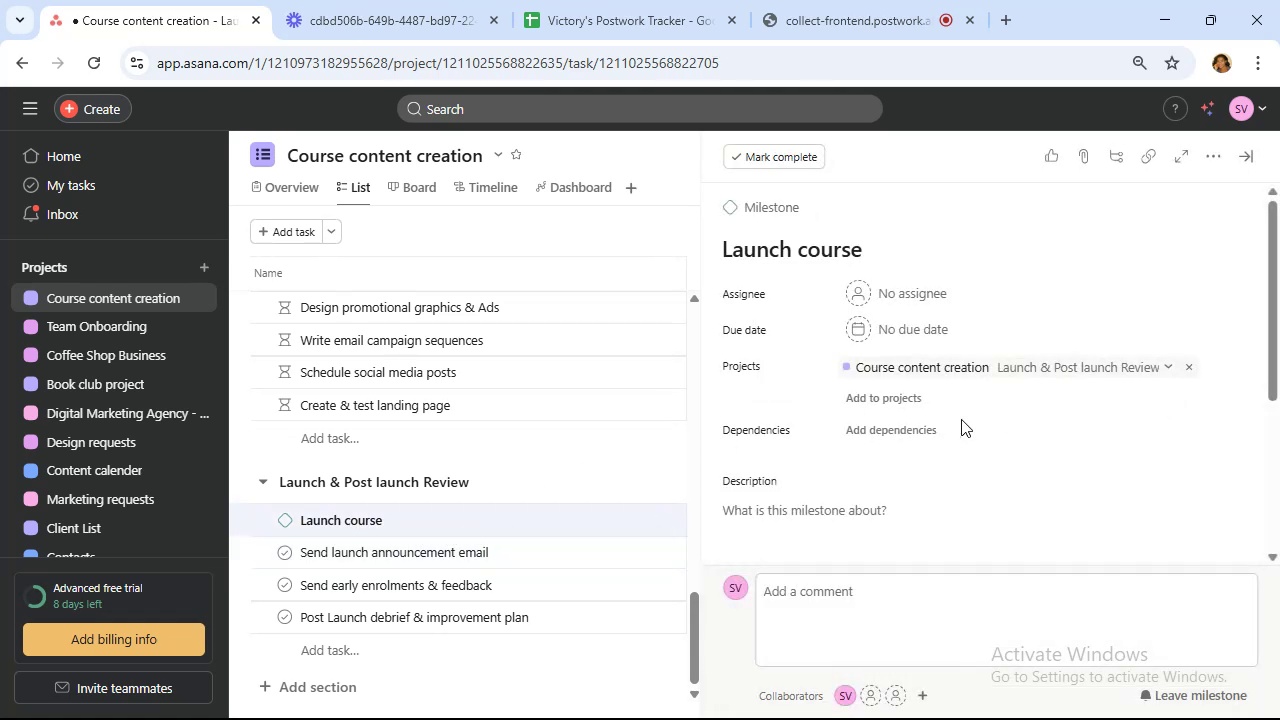 
wait(5.54)
 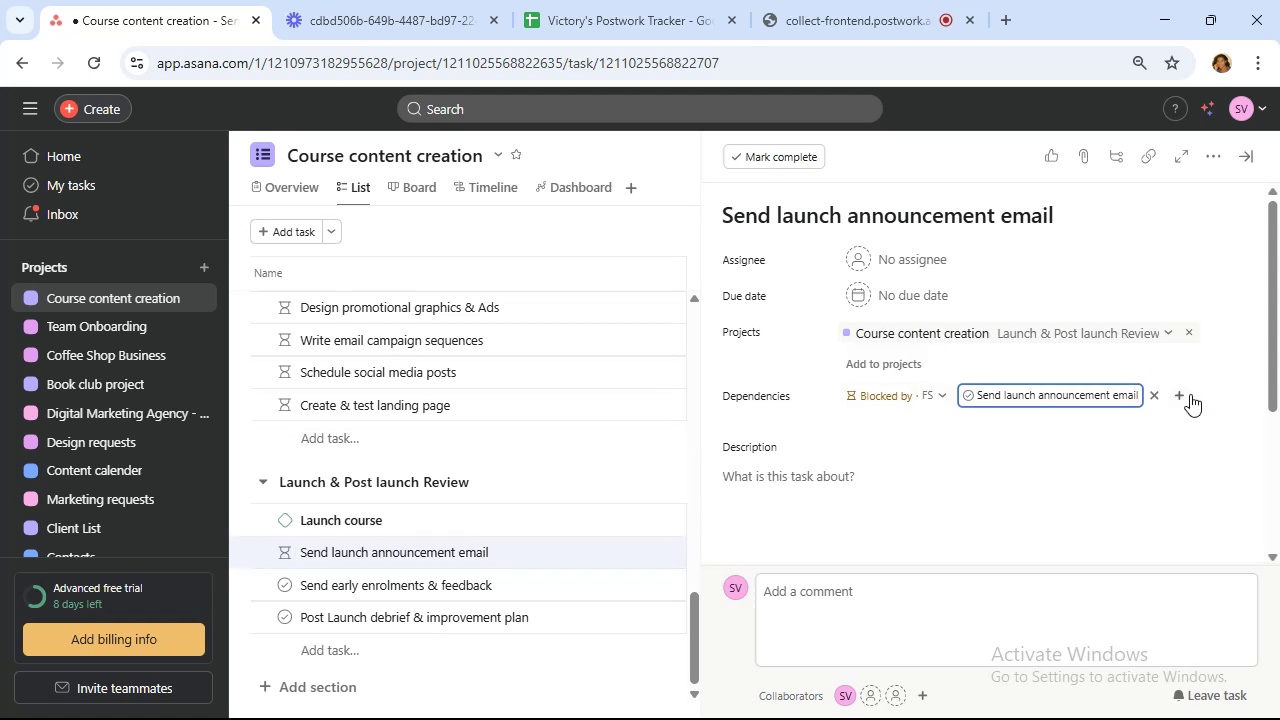 
left_click([895, 439])
 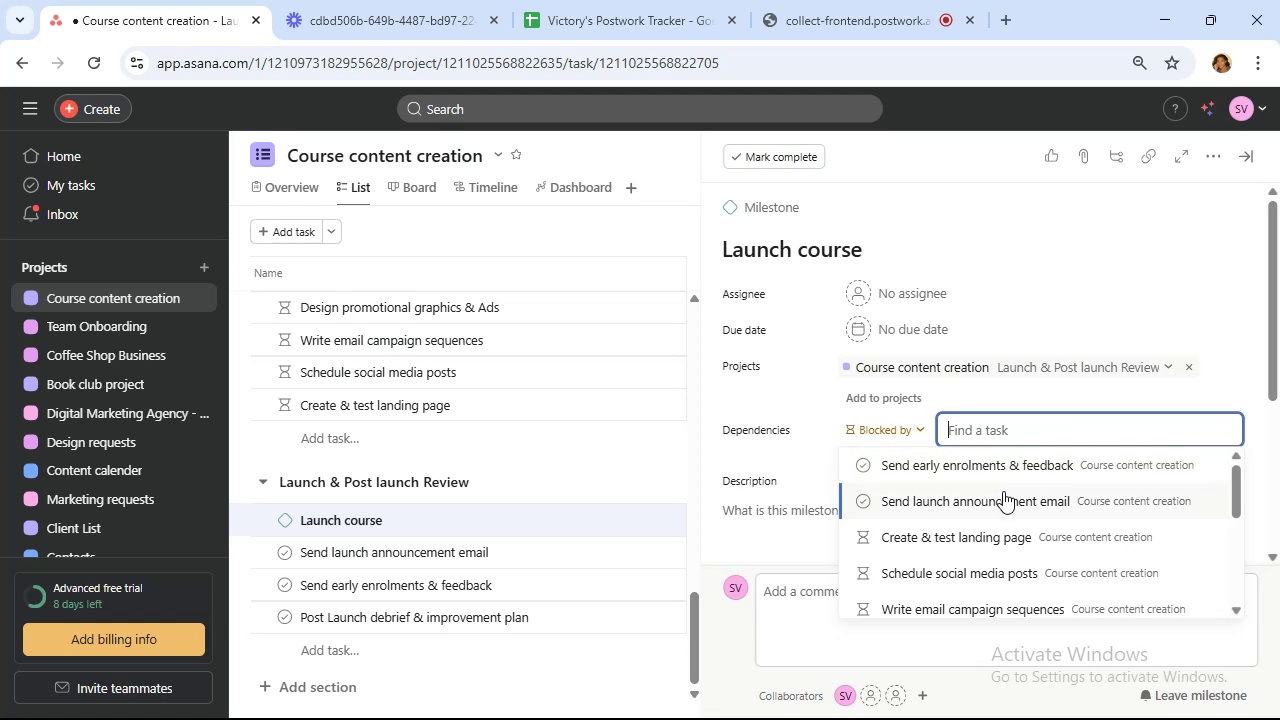 
wait(6.34)
 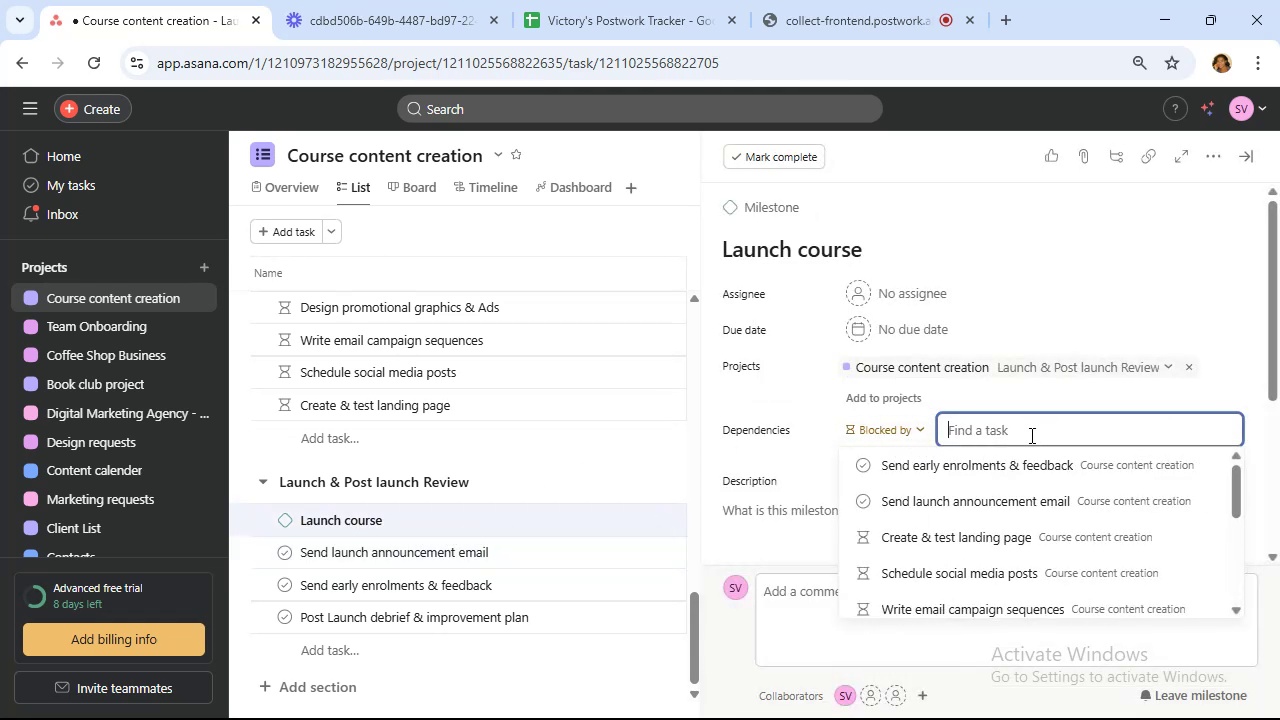 
left_click([1000, 494])
 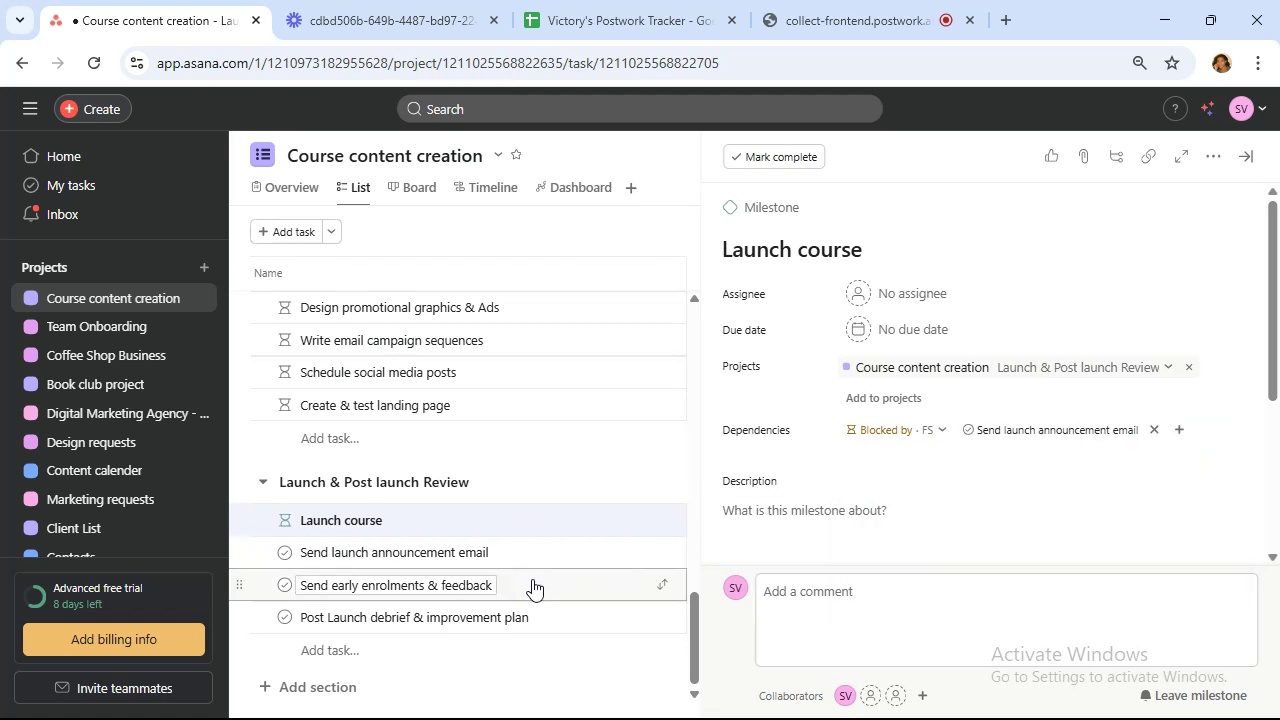 
wait(7.37)
 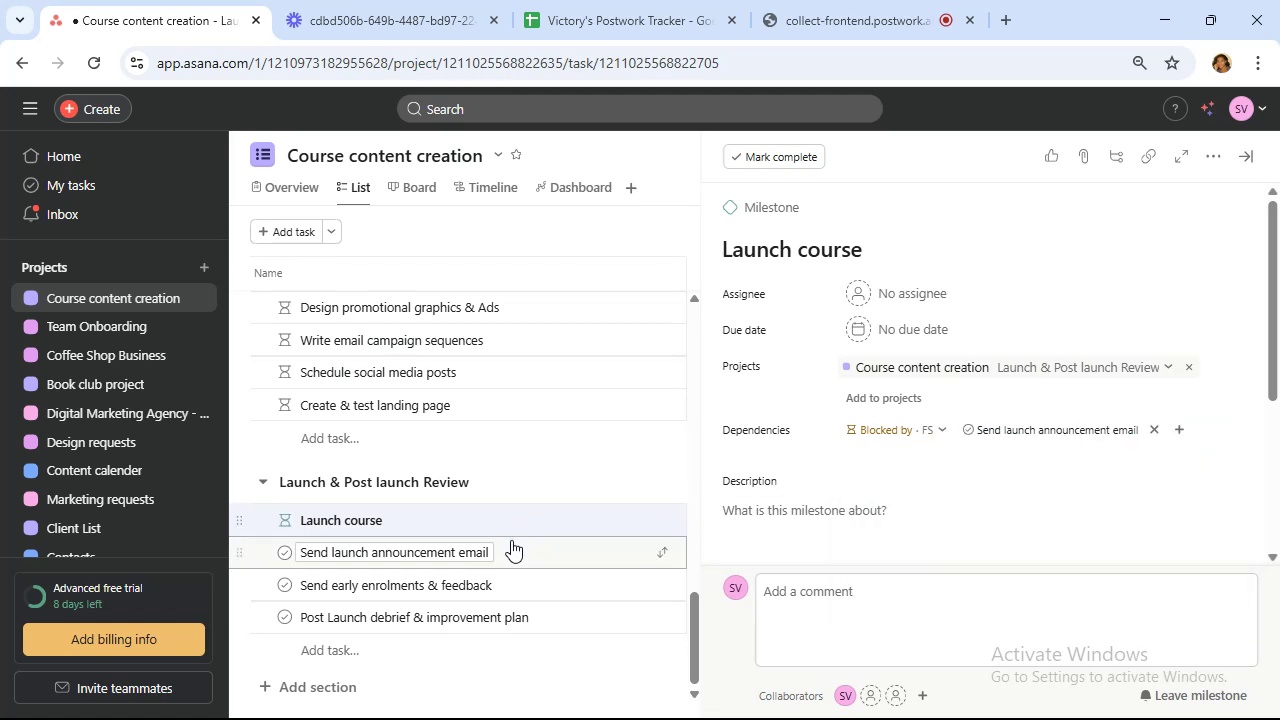 
left_click([537, 580])
 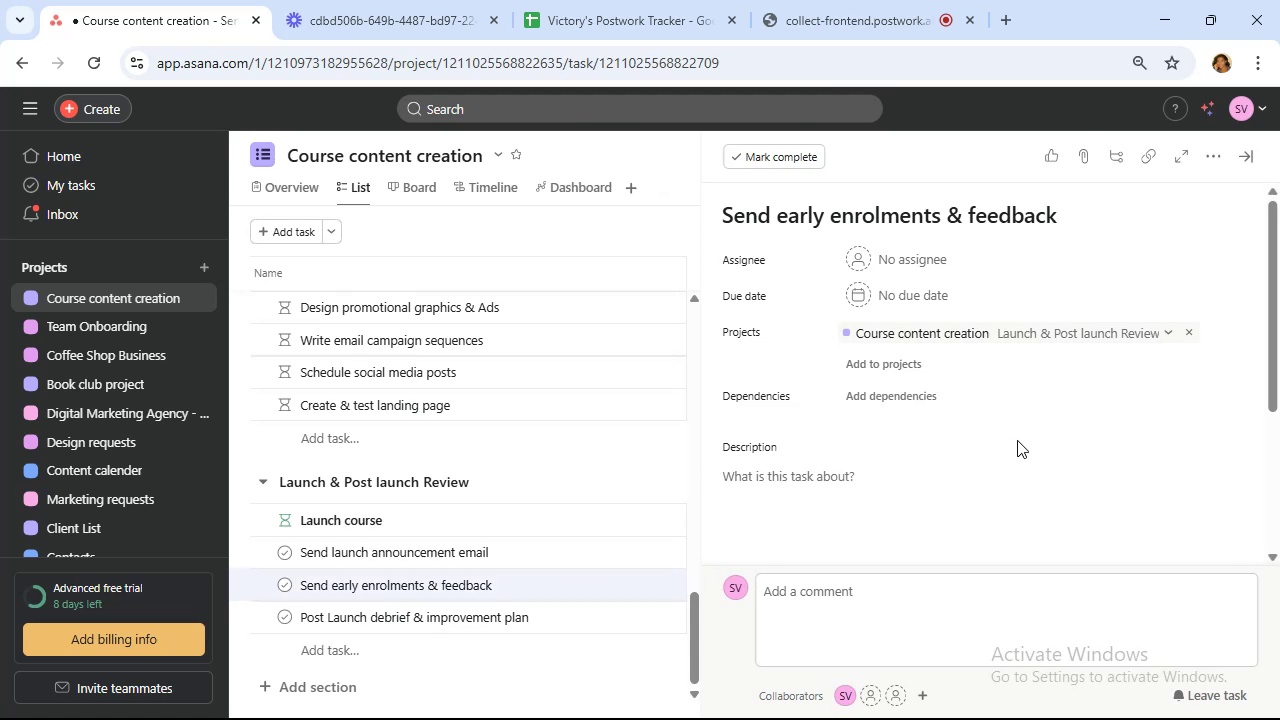 
wait(12.06)
 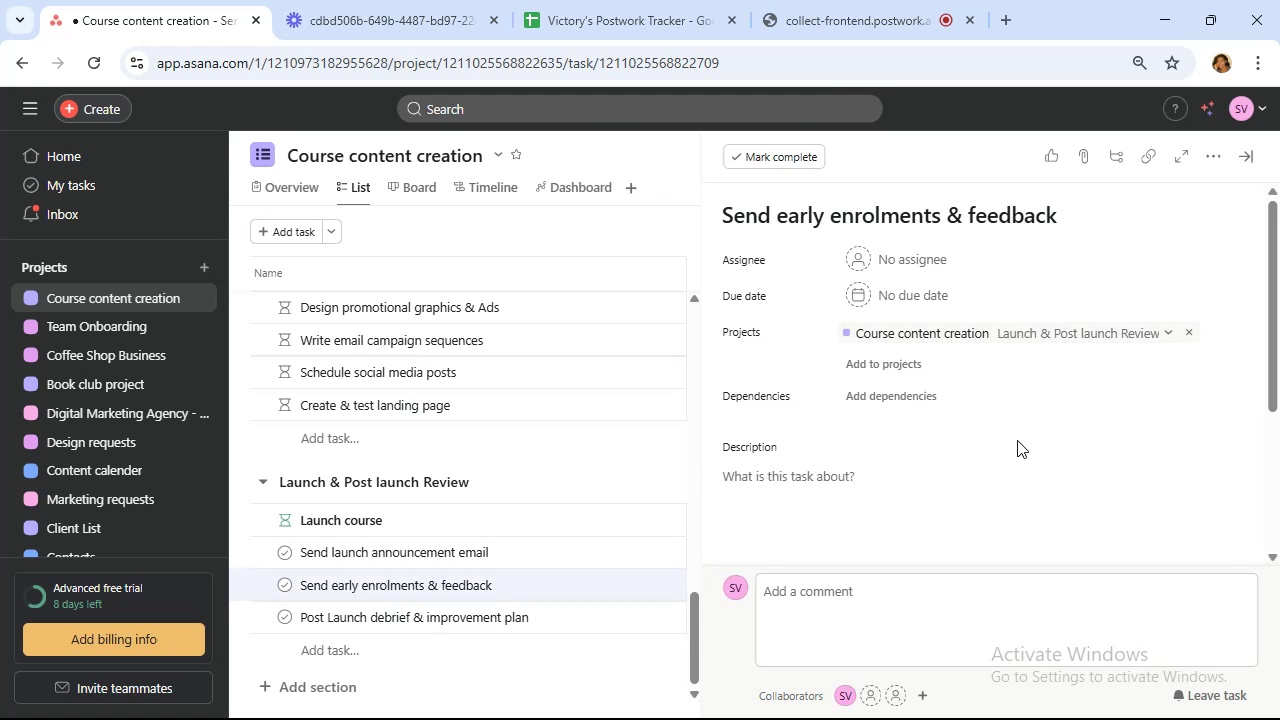 
left_click([897, 395])
 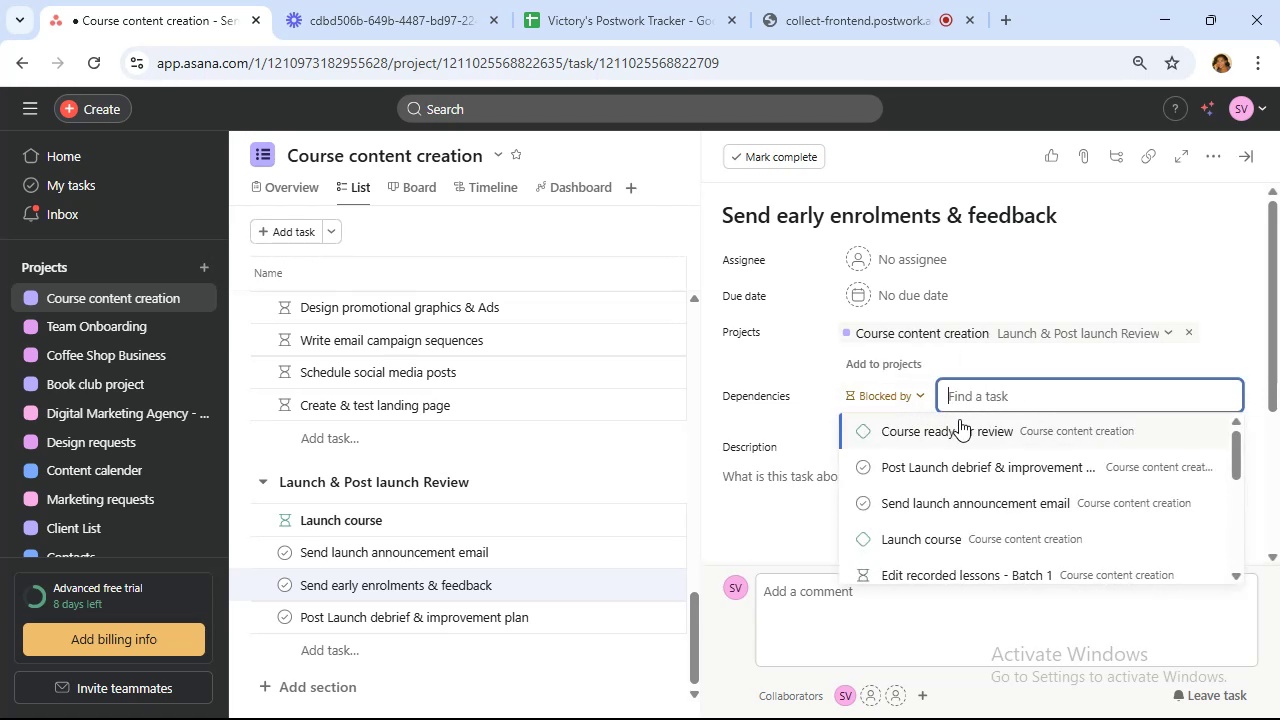 
type(laun)
 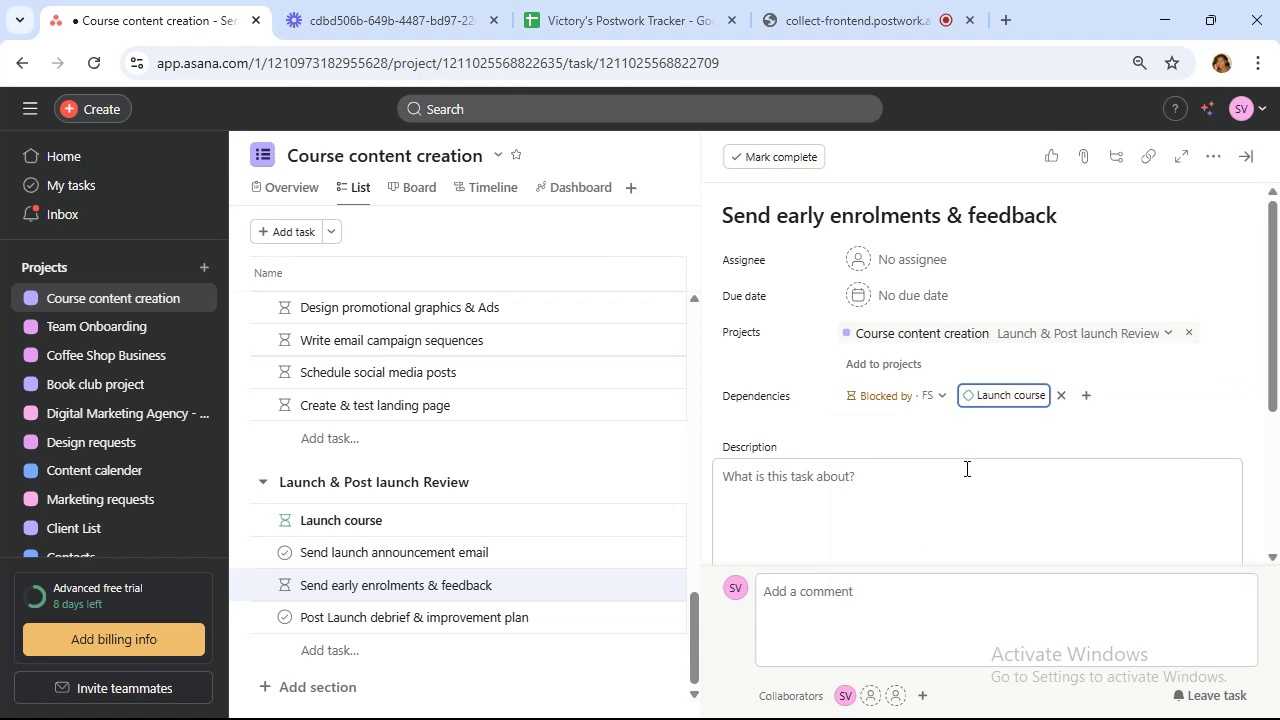 
wait(7.91)
 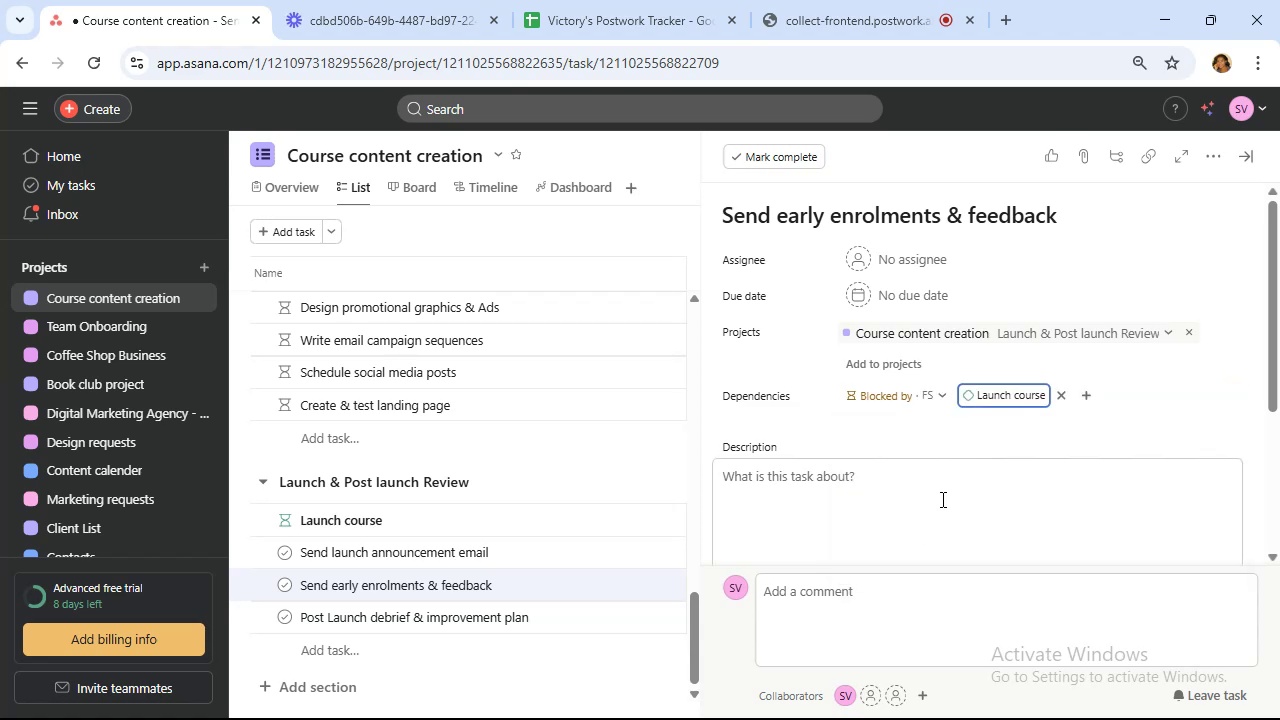 
left_click([552, 524])
 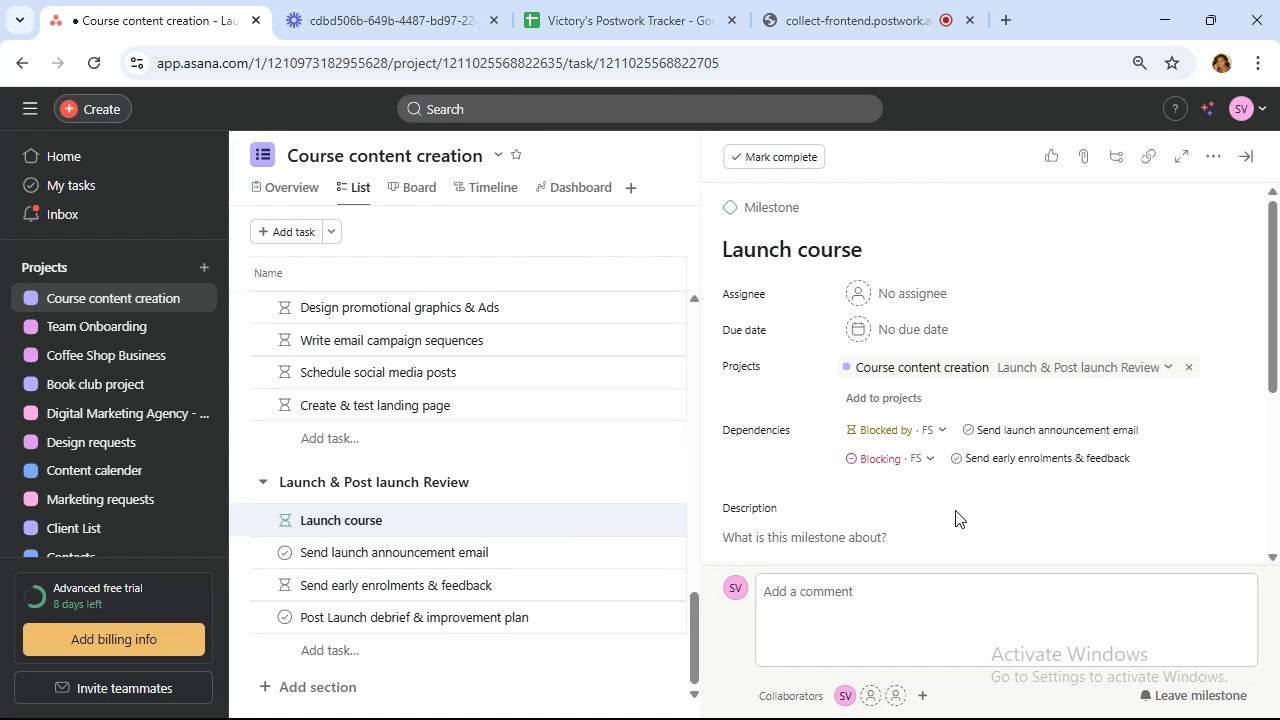 
wait(11.27)
 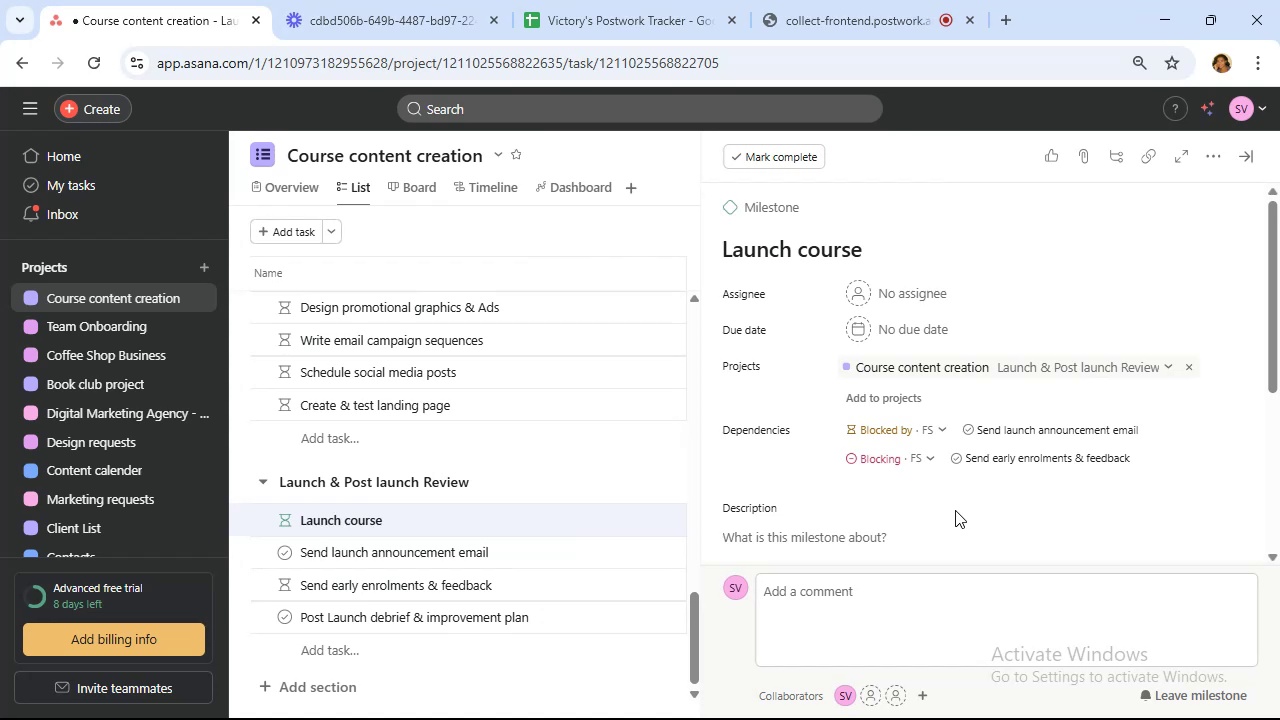 
left_click([574, 622])
 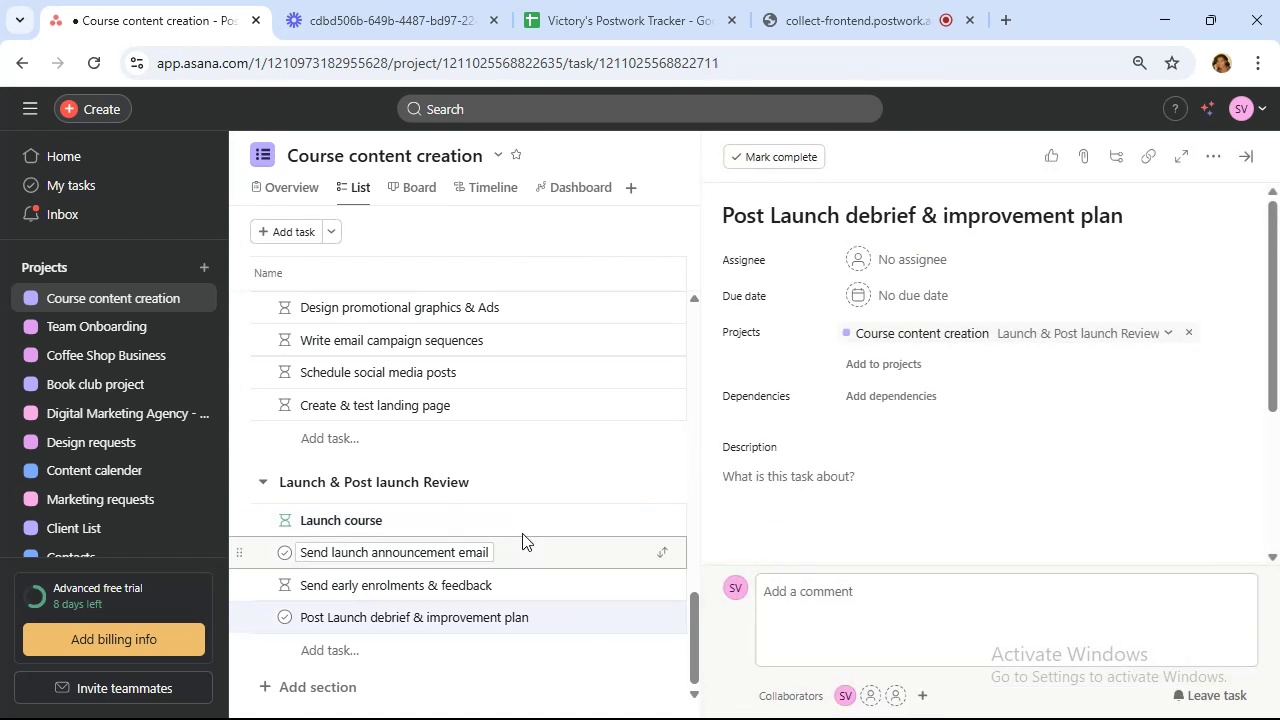 
left_click([522, 526])
 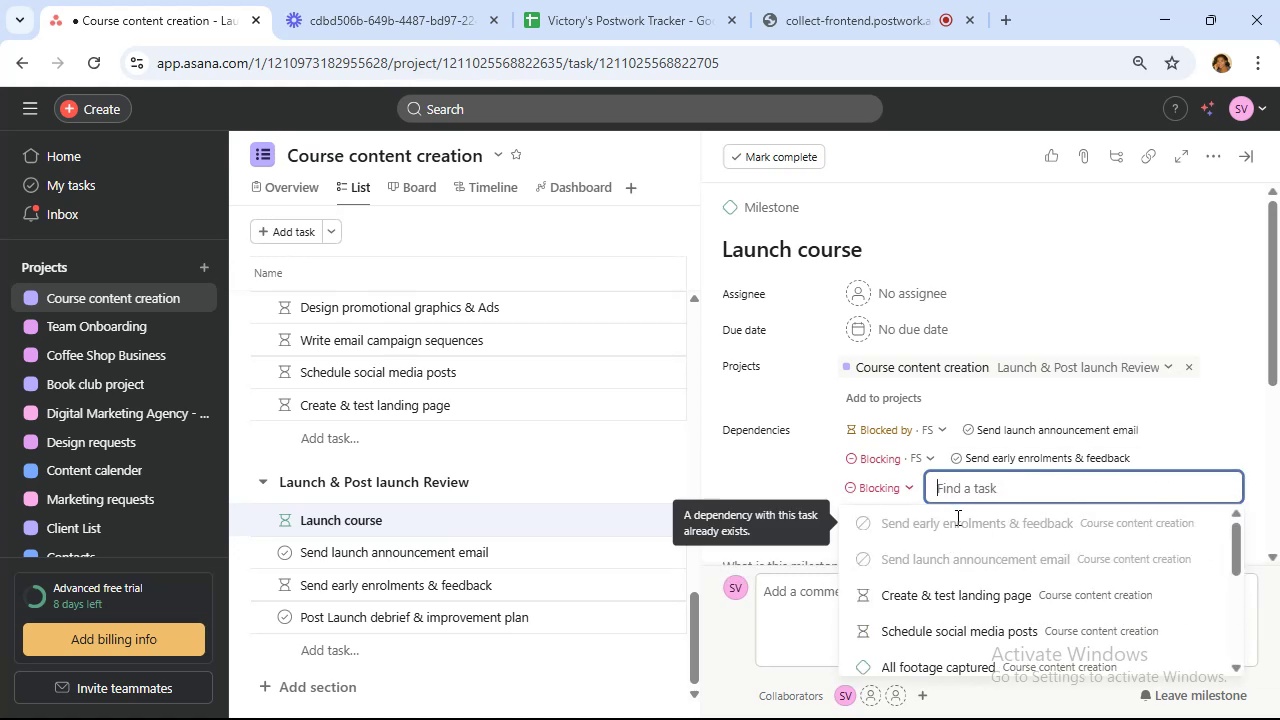 
wait(5.31)
 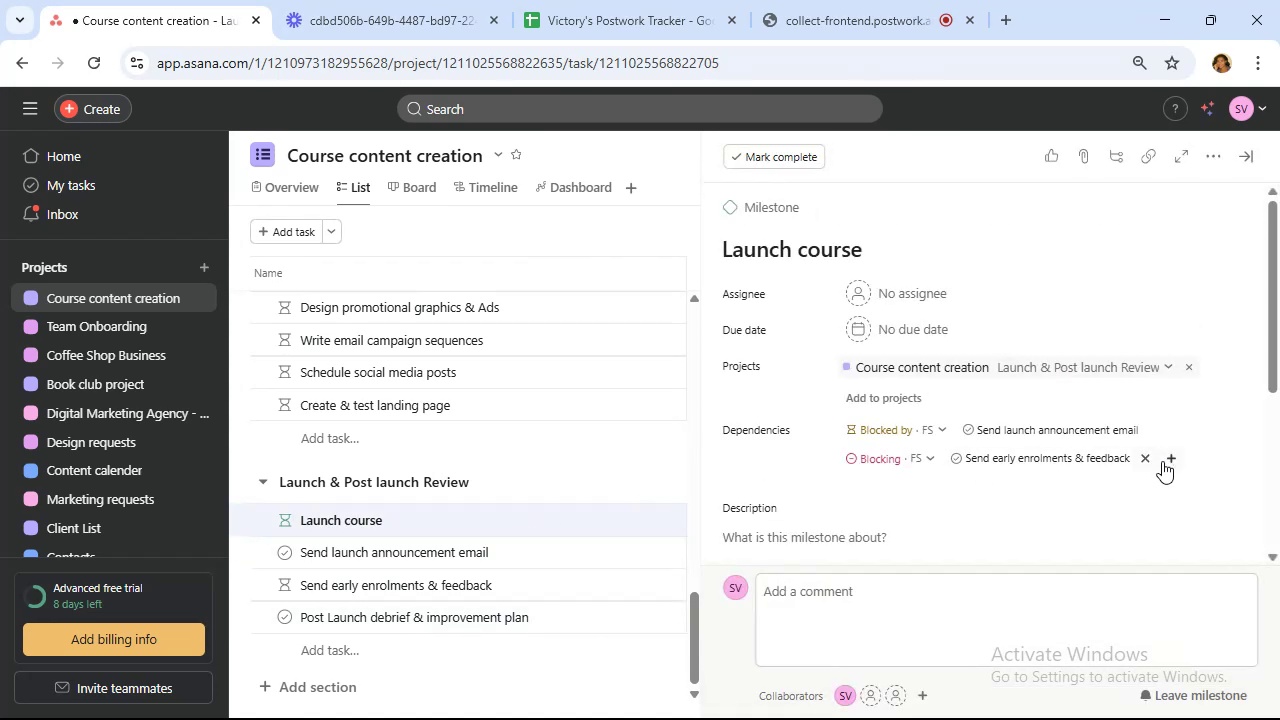 
type(post)
 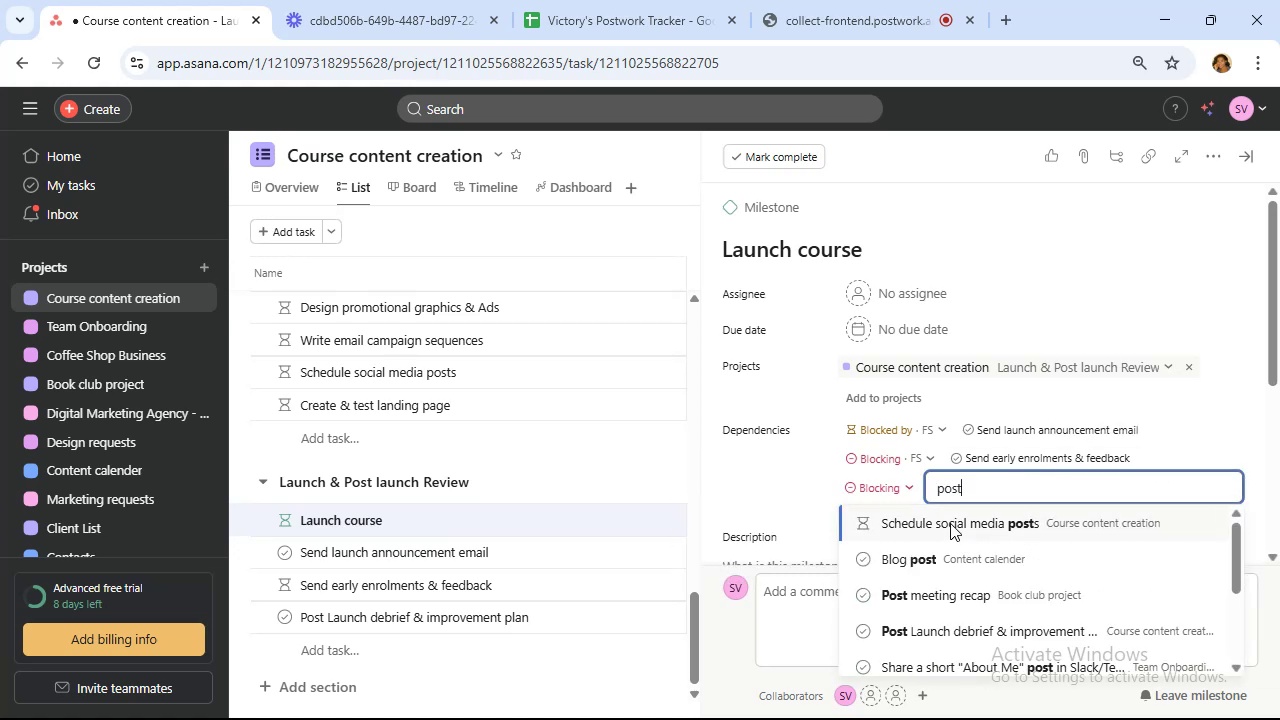 
wait(8.38)
 